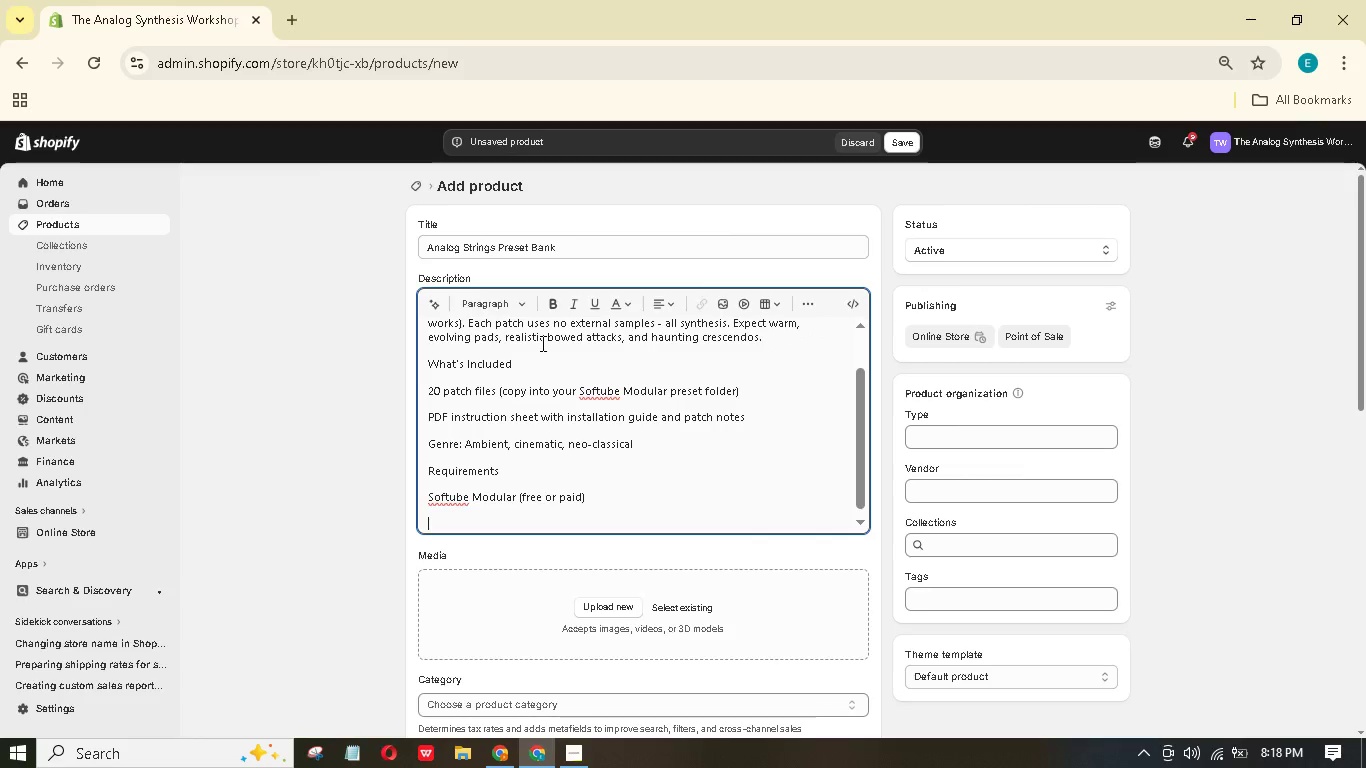 
type(Computr ith 8GB minimum)
 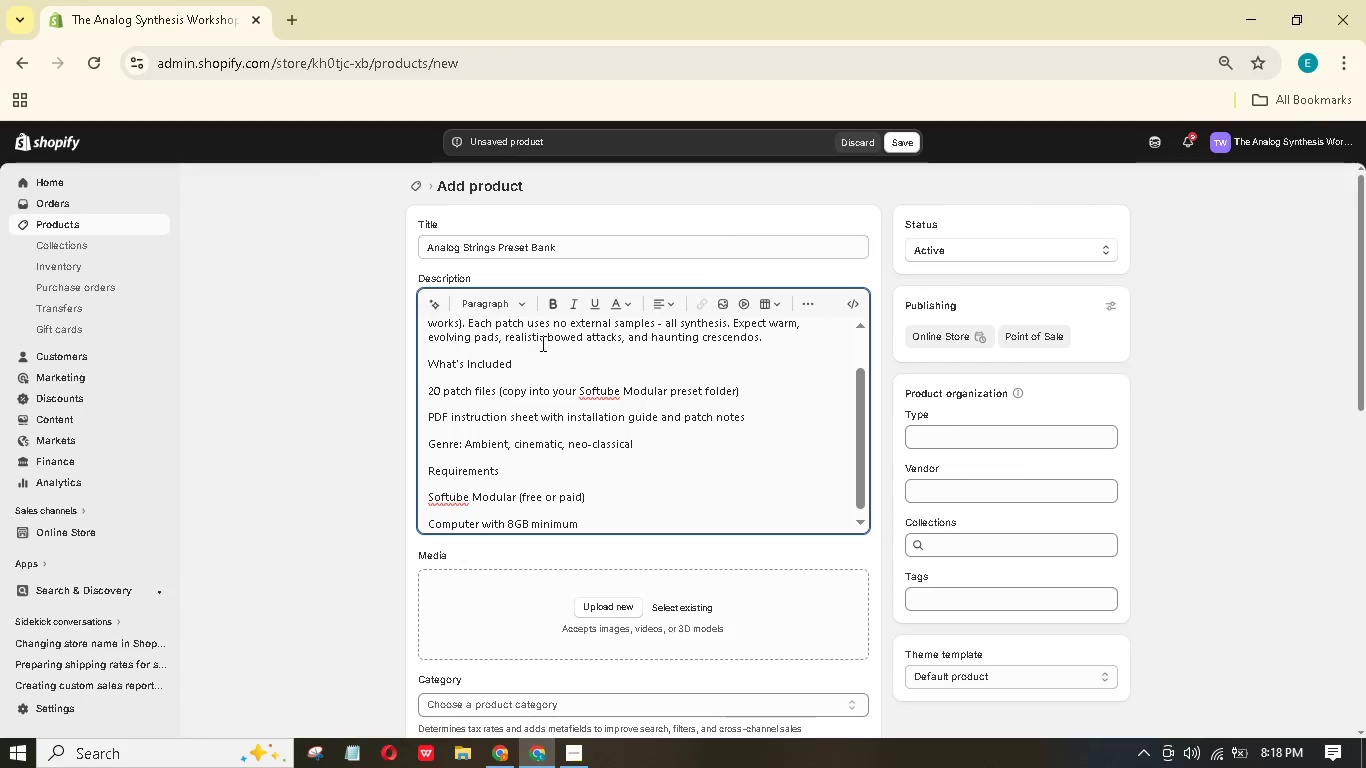 
hold_key(key=E, duration=0.34)
 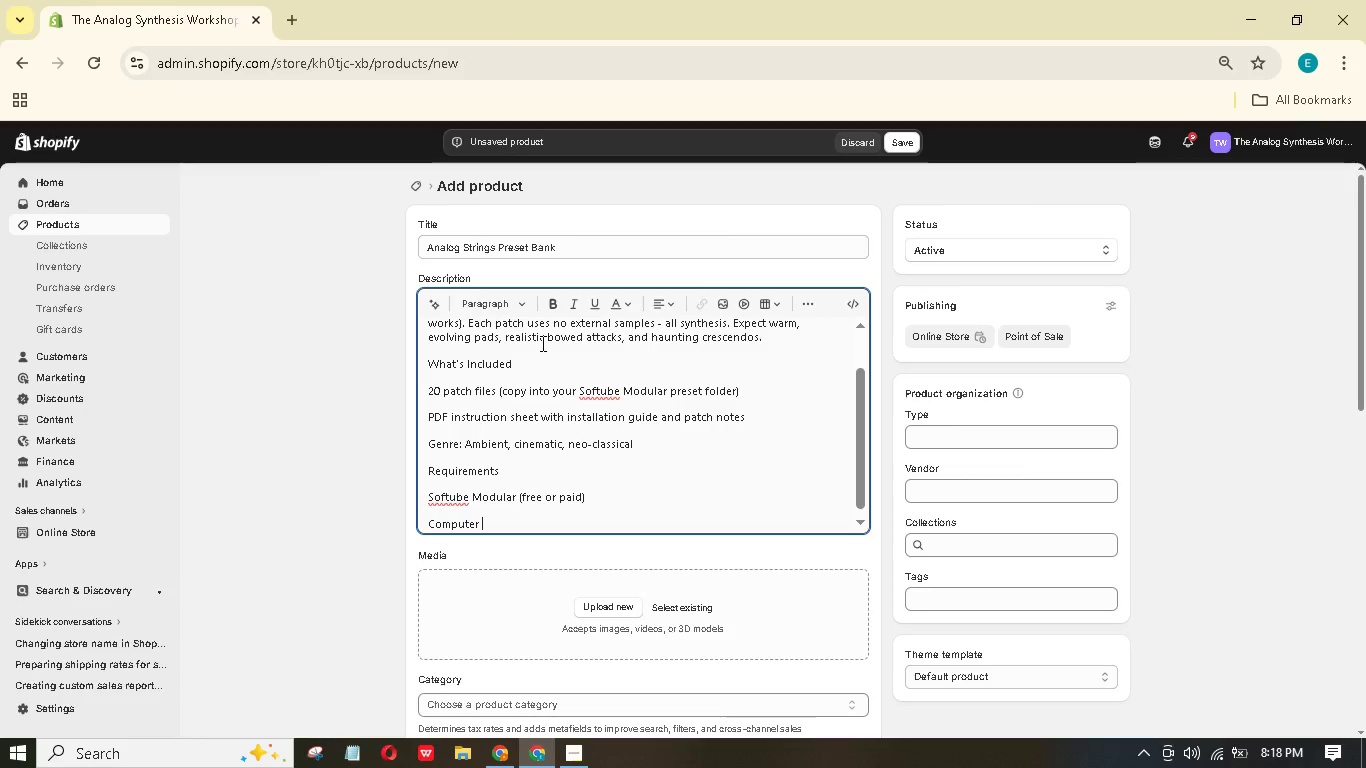 
hold_key(key=W, duration=0.47)
 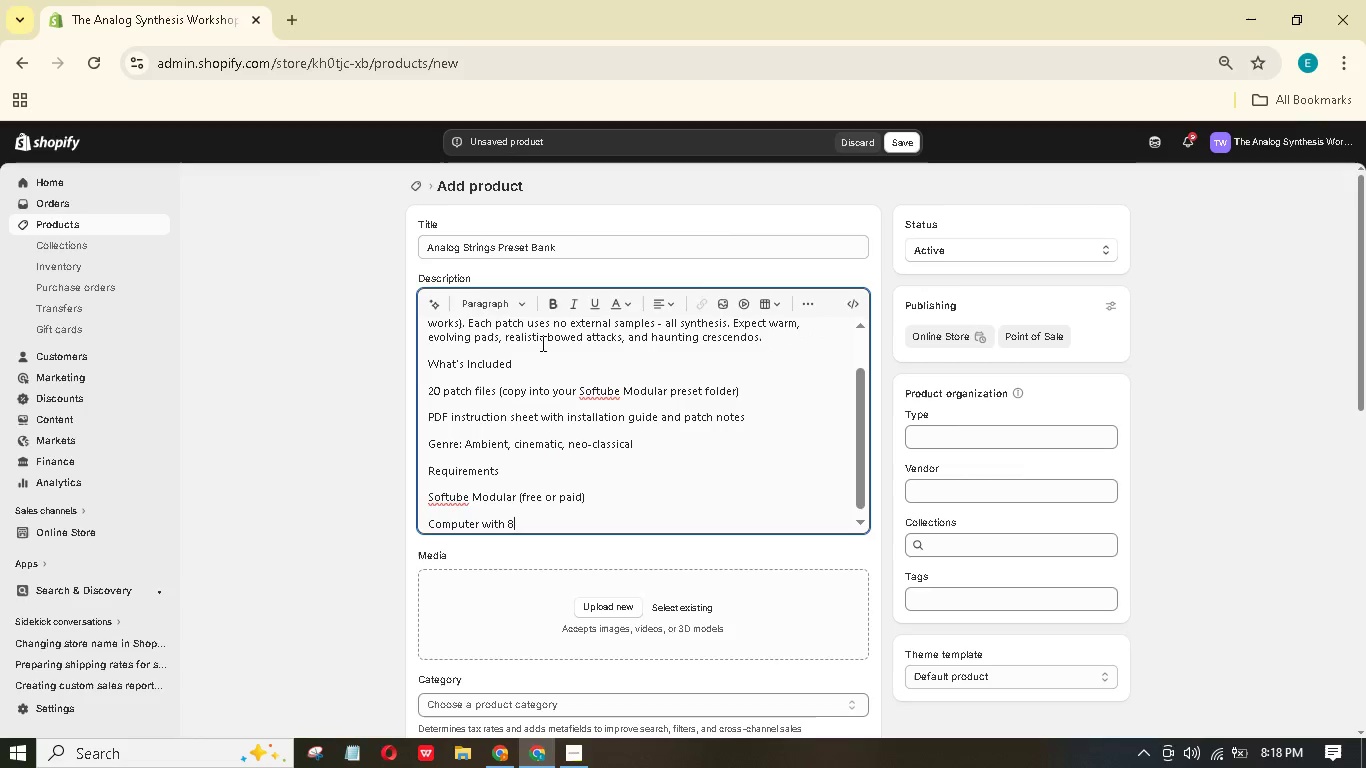 
wait(9.52)
 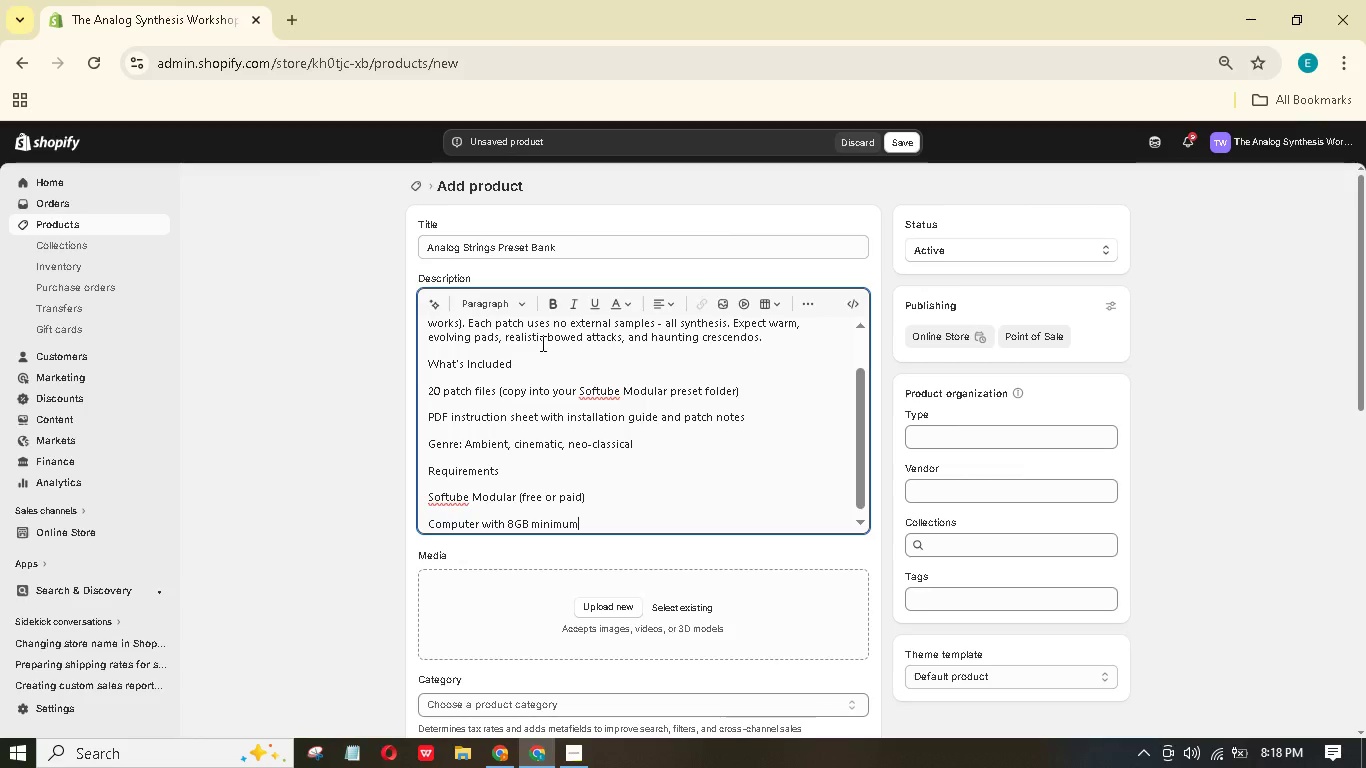 
left_click_drag(start_coordinate=[603, 521], to_coordinate=[426, 481])
 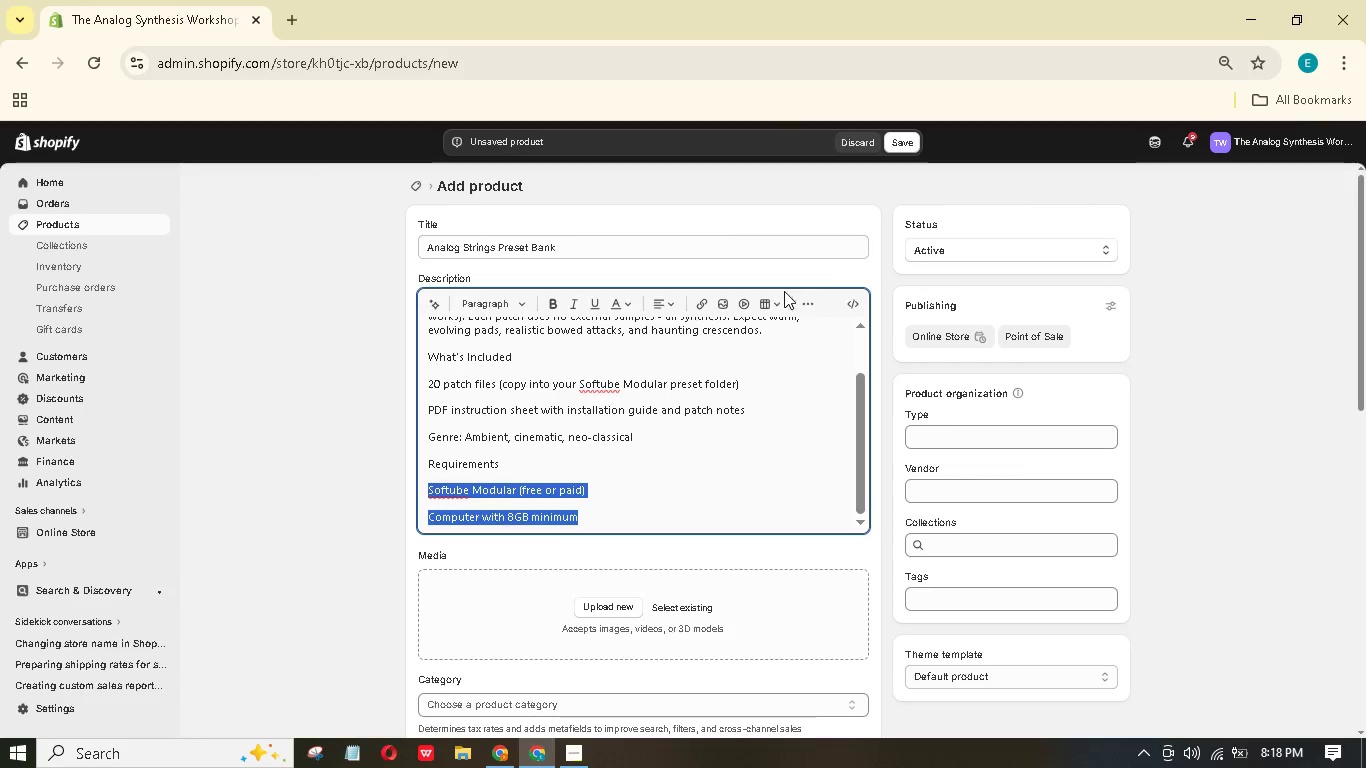 
left_click([805, 297])
 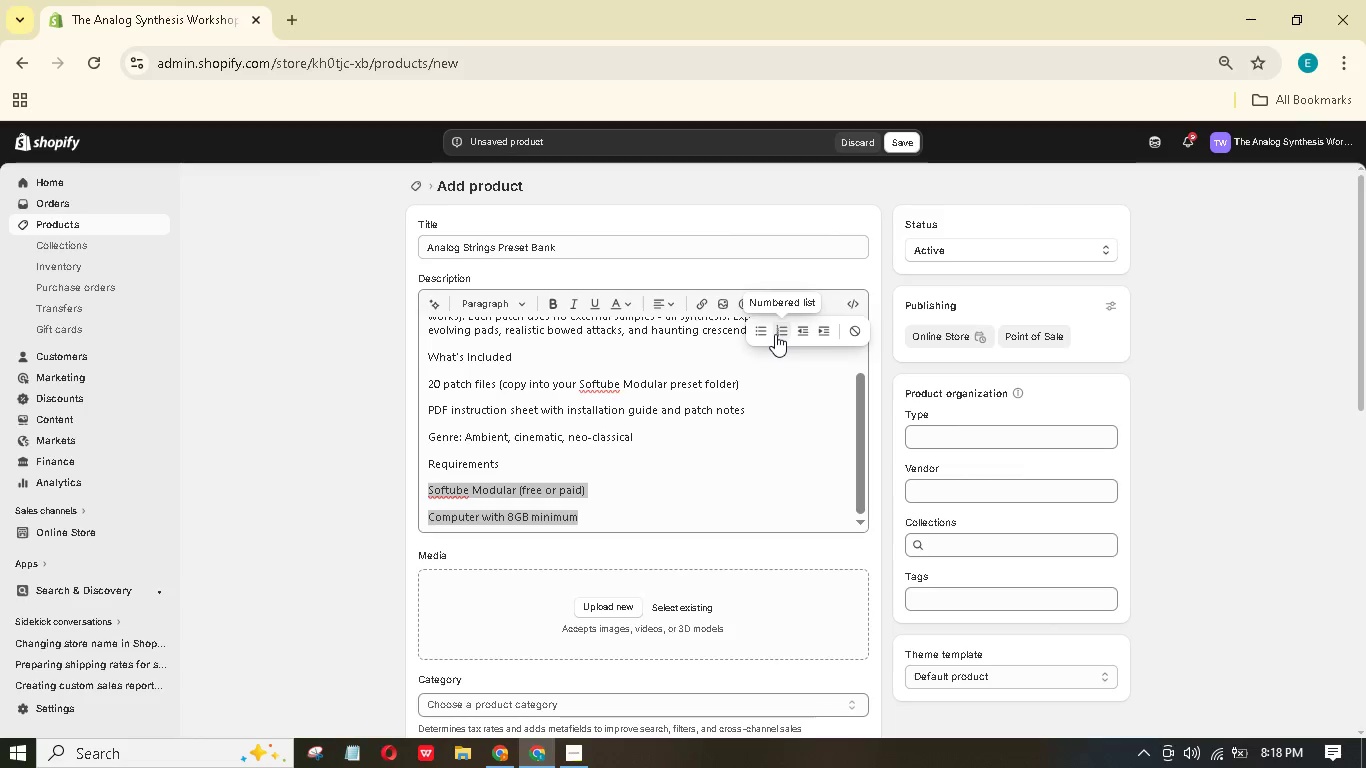 
left_click([780, 334])
 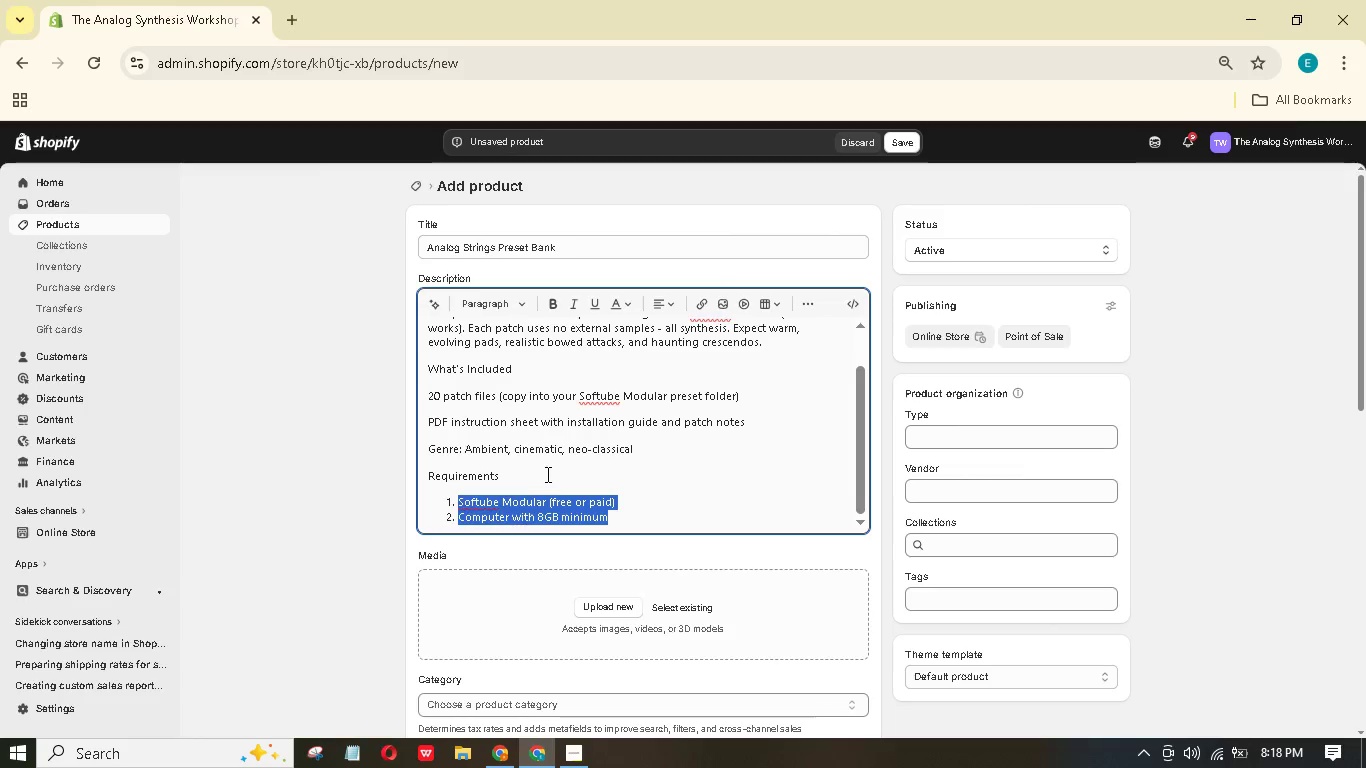 
left_click_drag(start_coordinate=[542, 474], to_coordinate=[417, 471])
 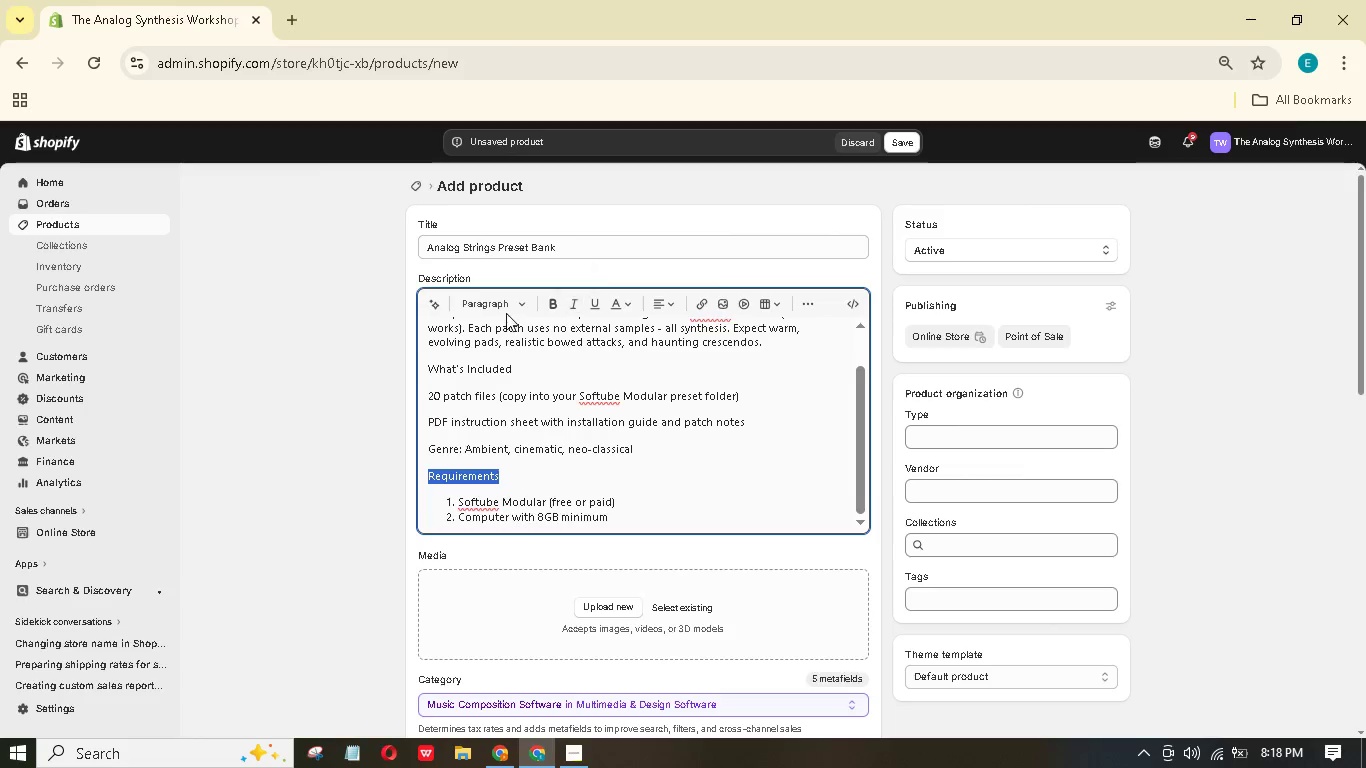 
left_click([517, 306])
 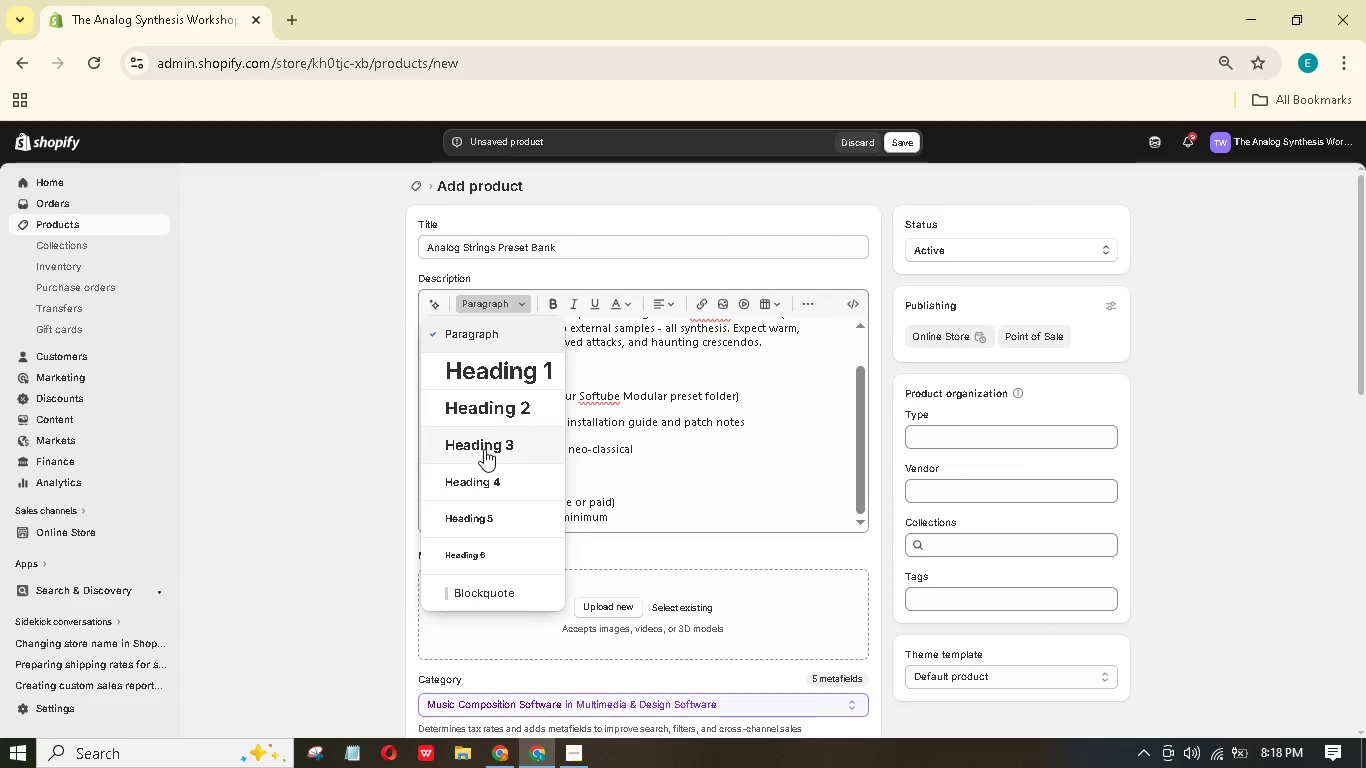 
left_click([485, 458])
 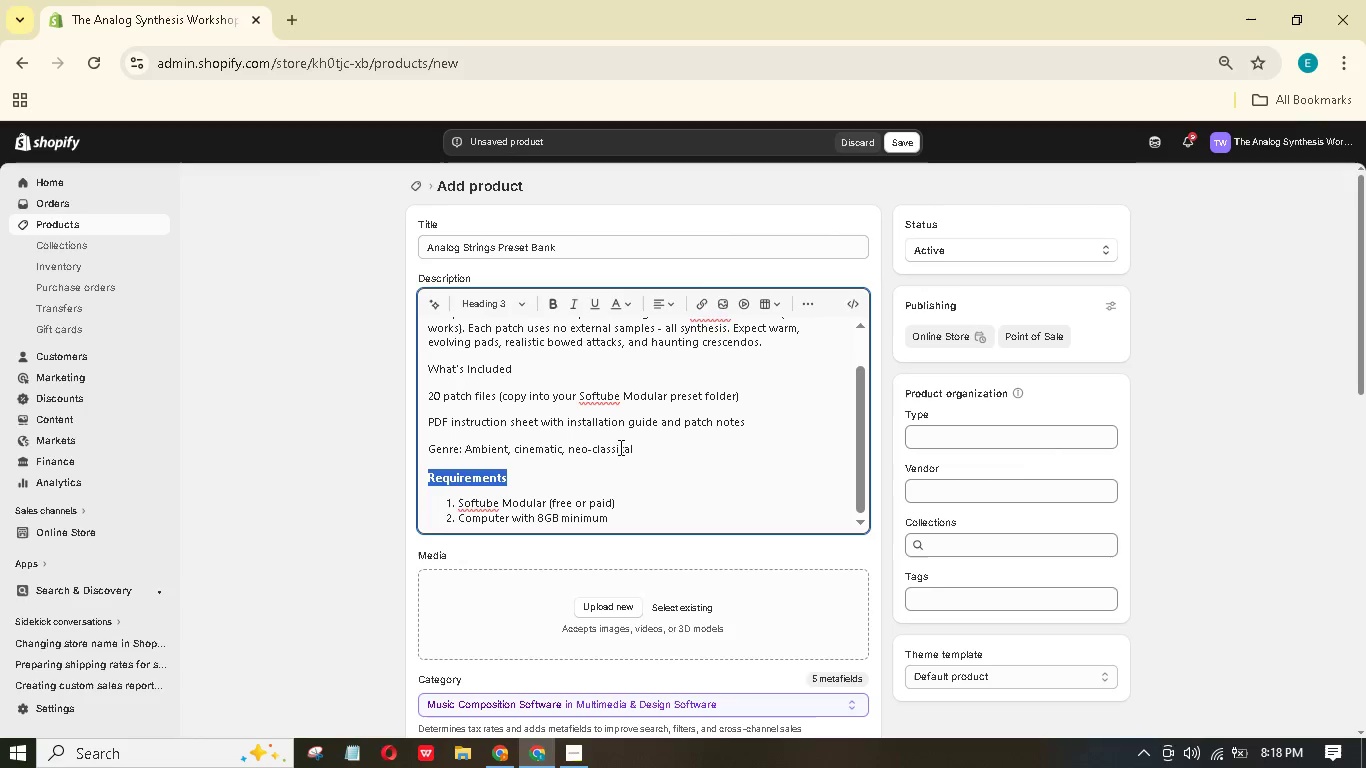 
left_click_drag(start_coordinate=[650, 449], to_coordinate=[404, 385])
 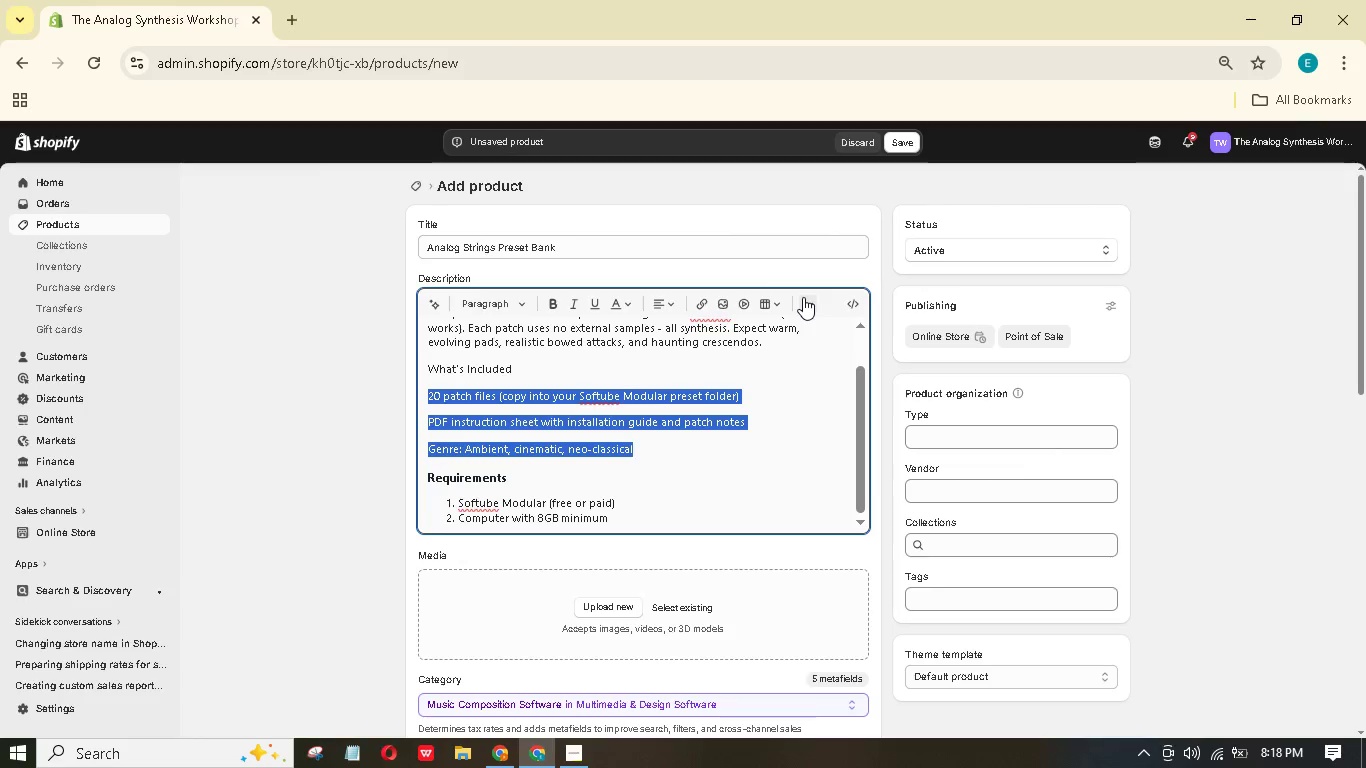 
left_click([803, 297])
 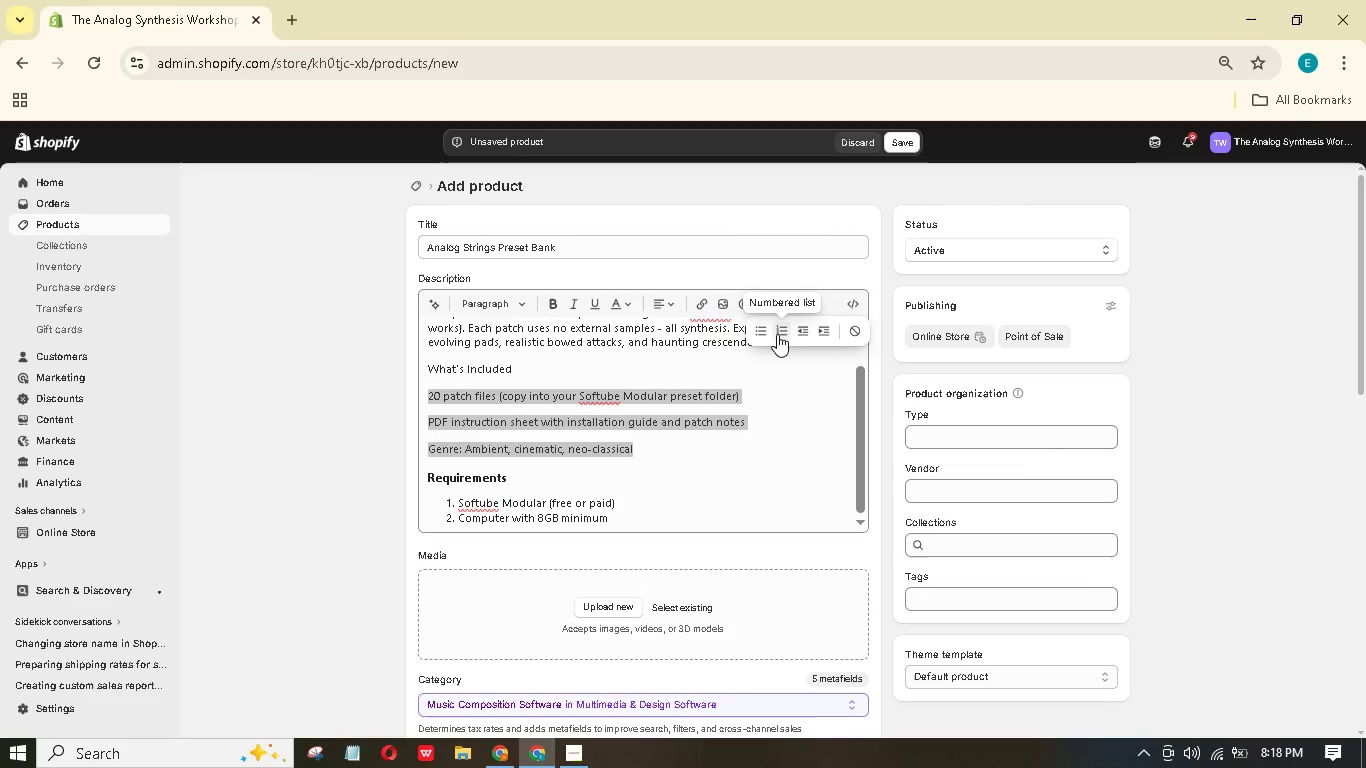 
wait(6.41)
 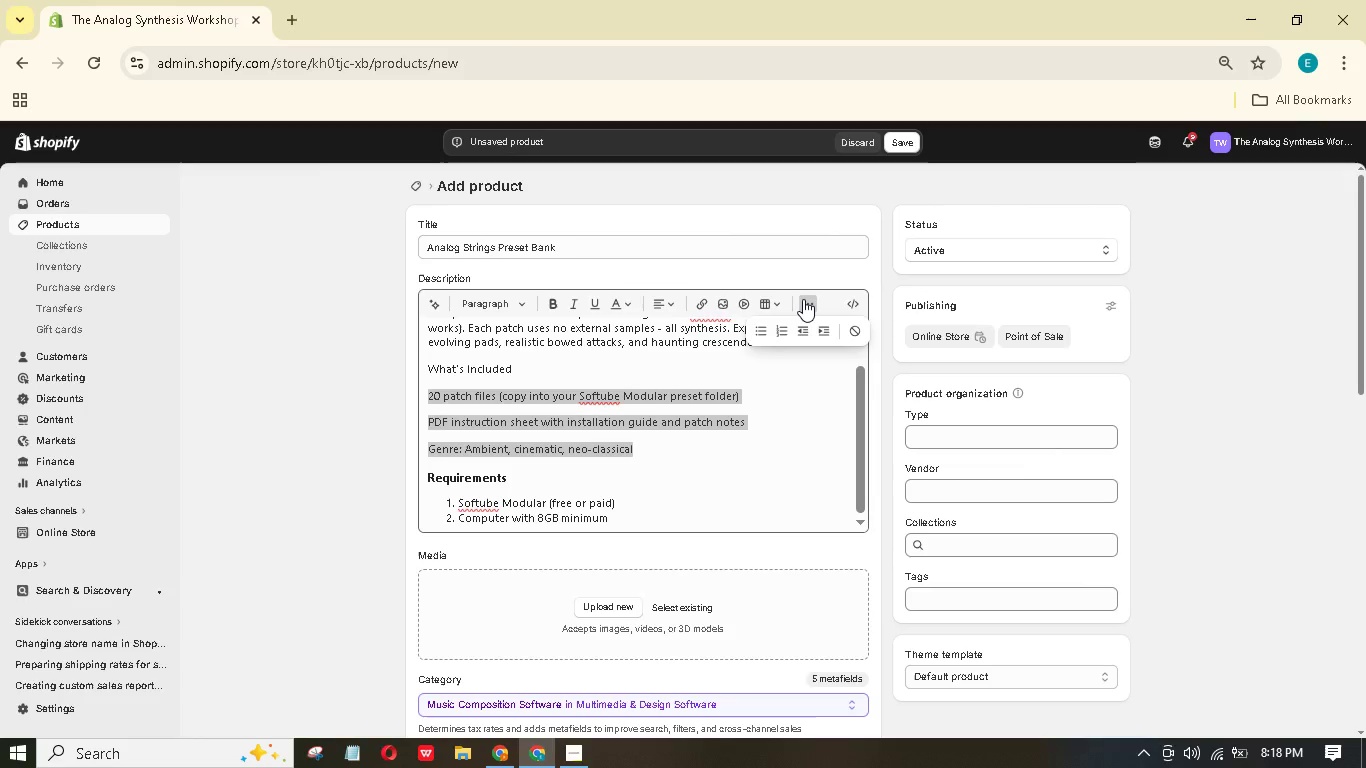 
left_click([764, 327])
 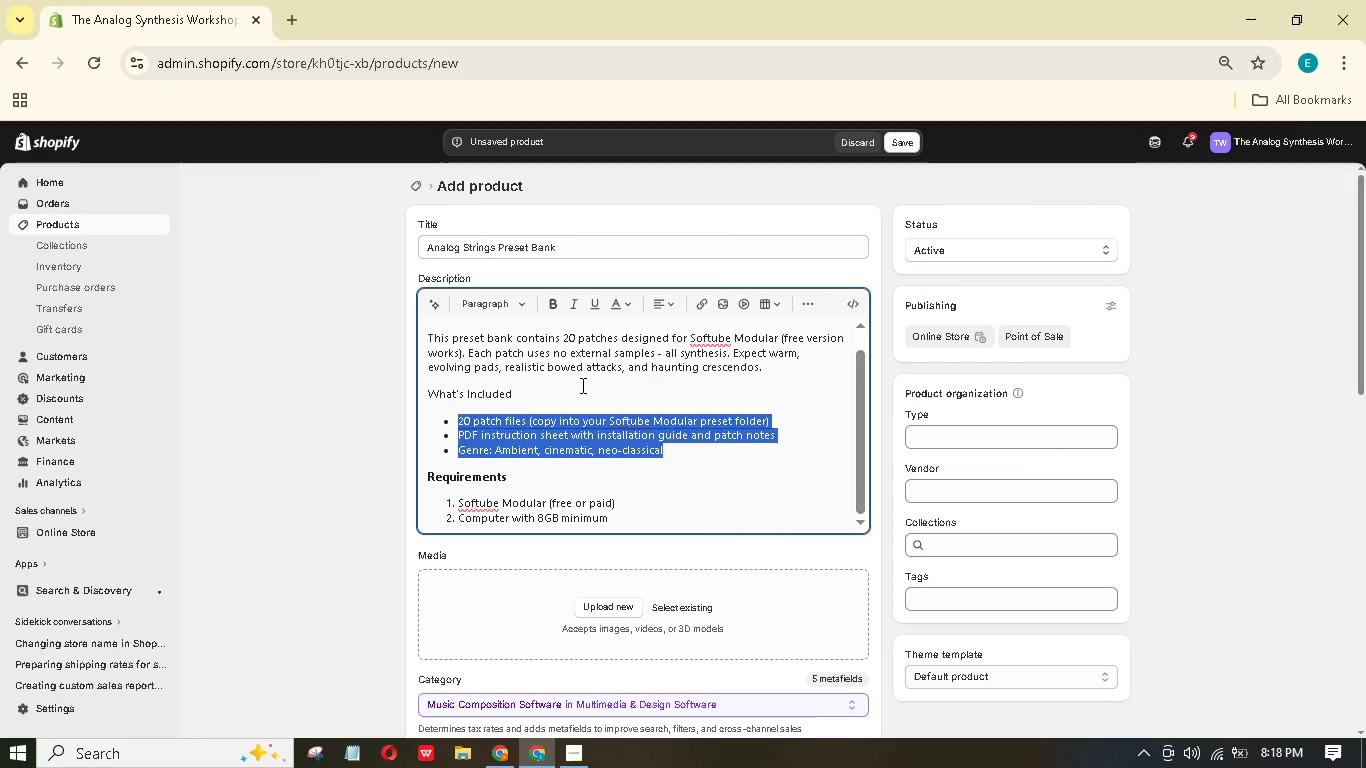 
left_click_drag(start_coordinate=[524, 395], to_coordinate=[417, 393])
 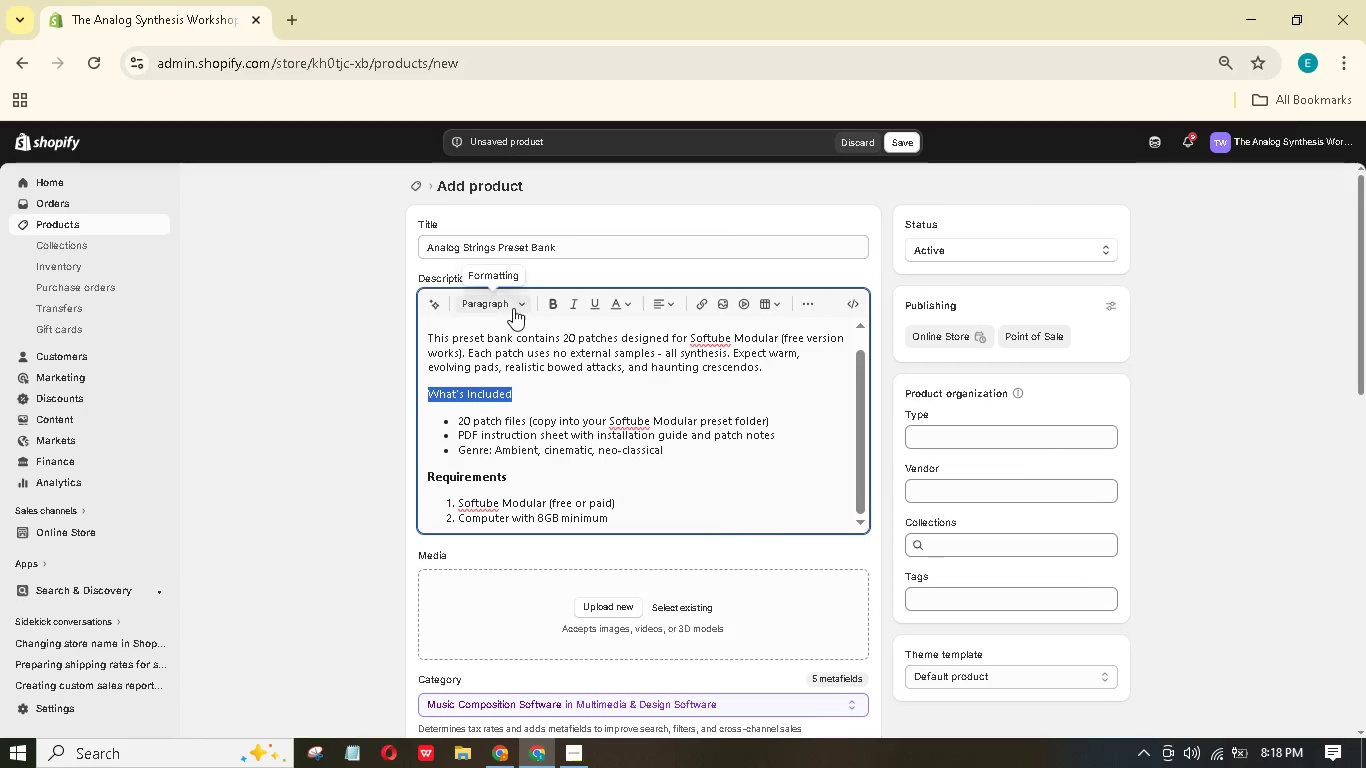 
left_click([515, 302])
 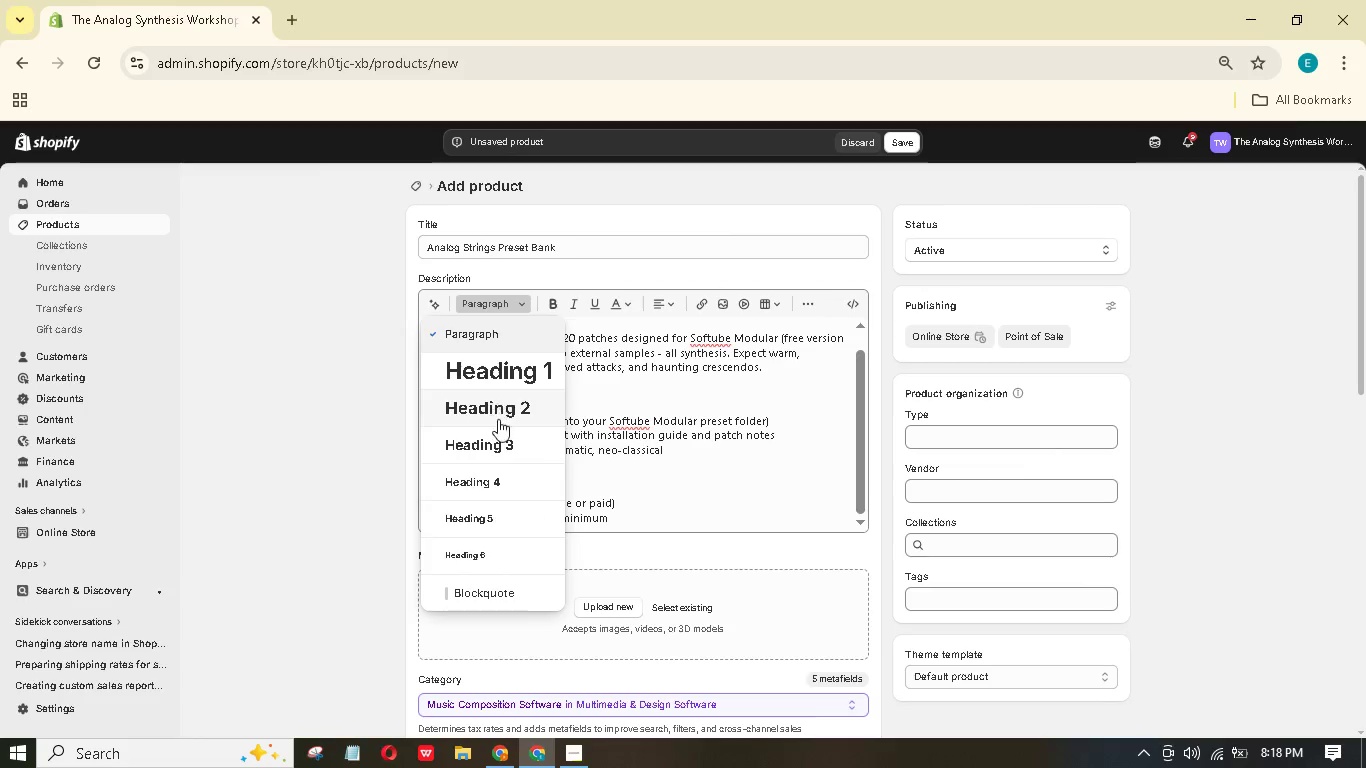 
left_click([503, 439])
 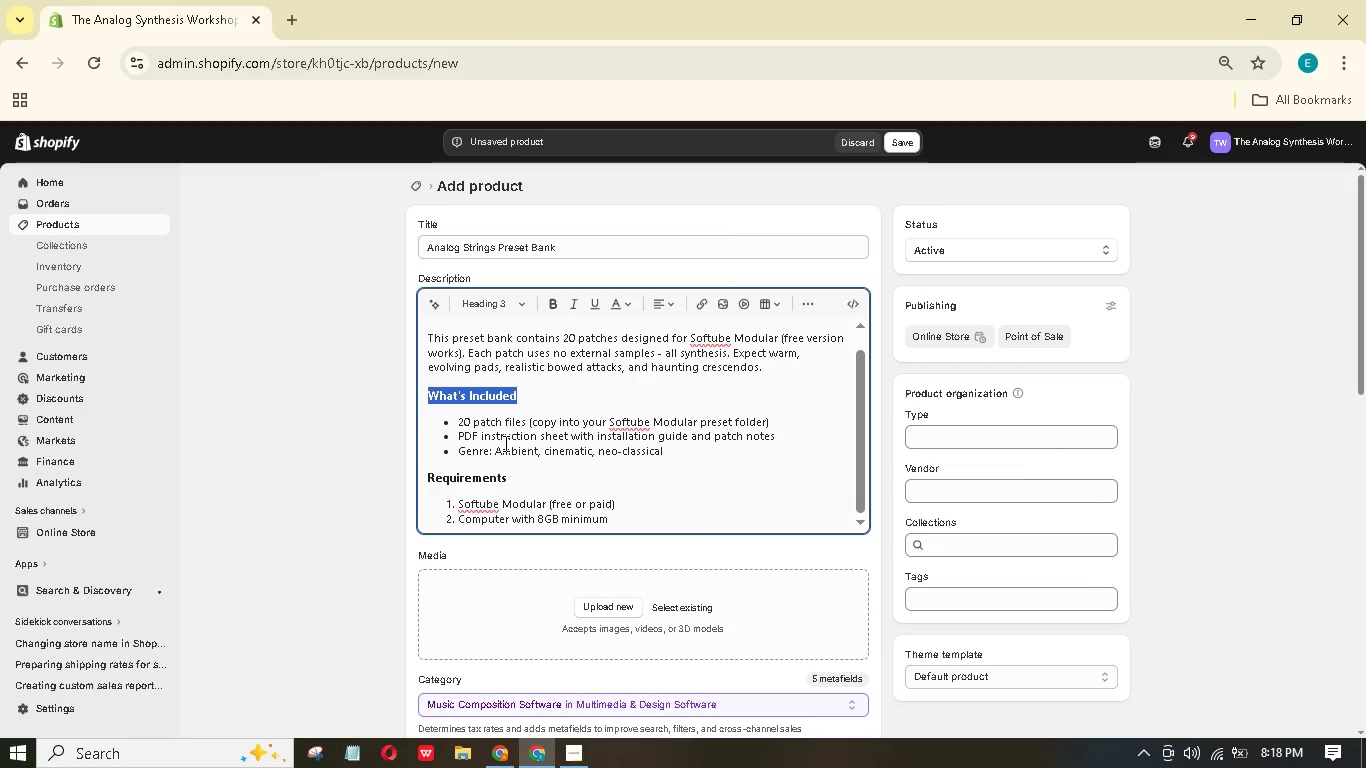 
scroll: coordinate [504, 443], scroll_direction: up, amount: 1.0
 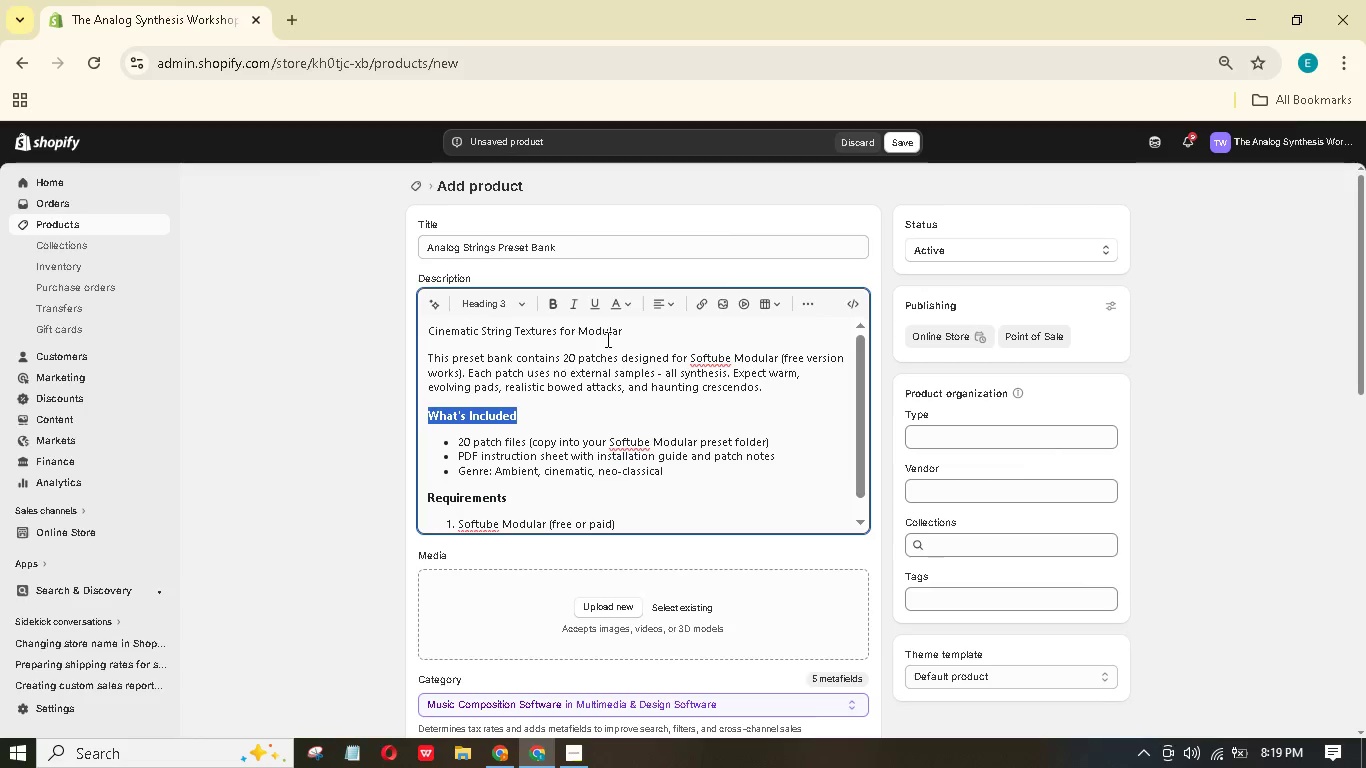 
left_click_drag(start_coordinate=[637, 328], to_coordinate=[412, 317])
 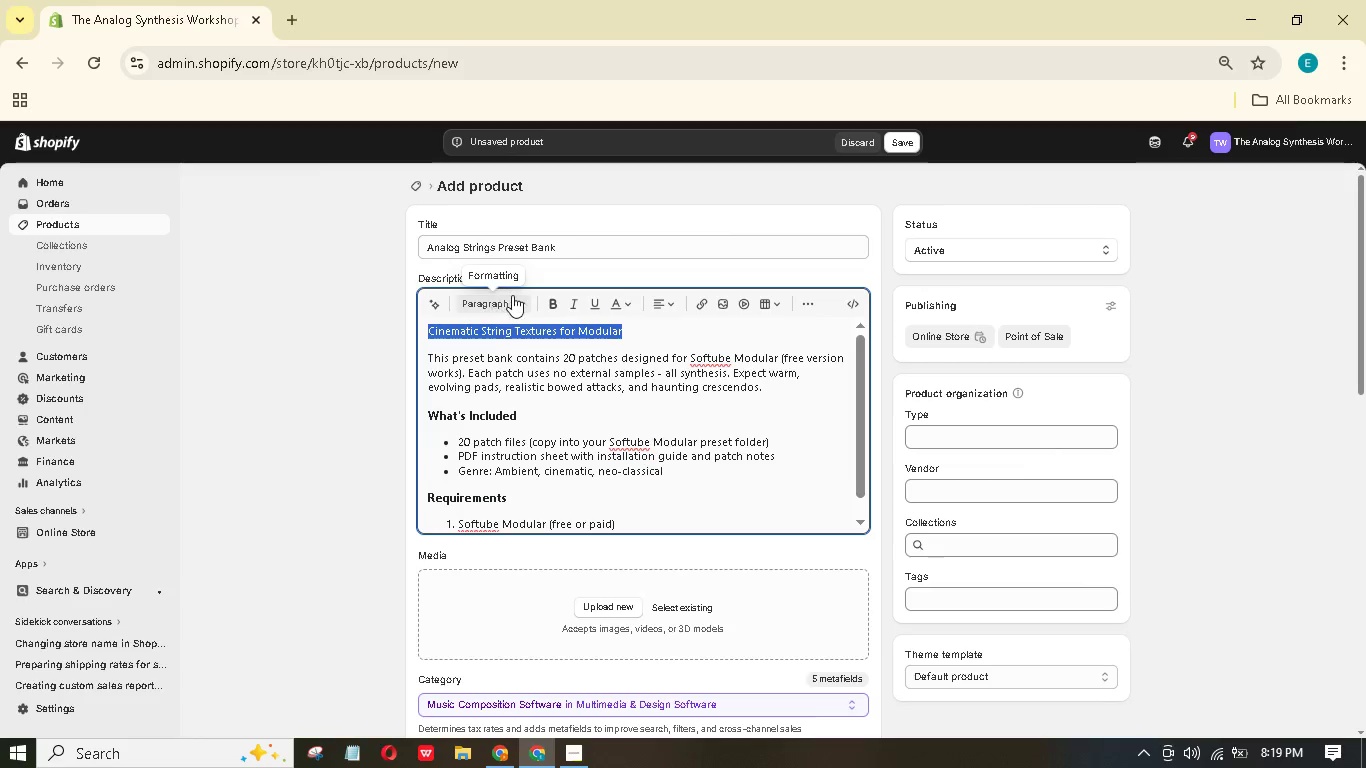 
left_click([512, 295])
 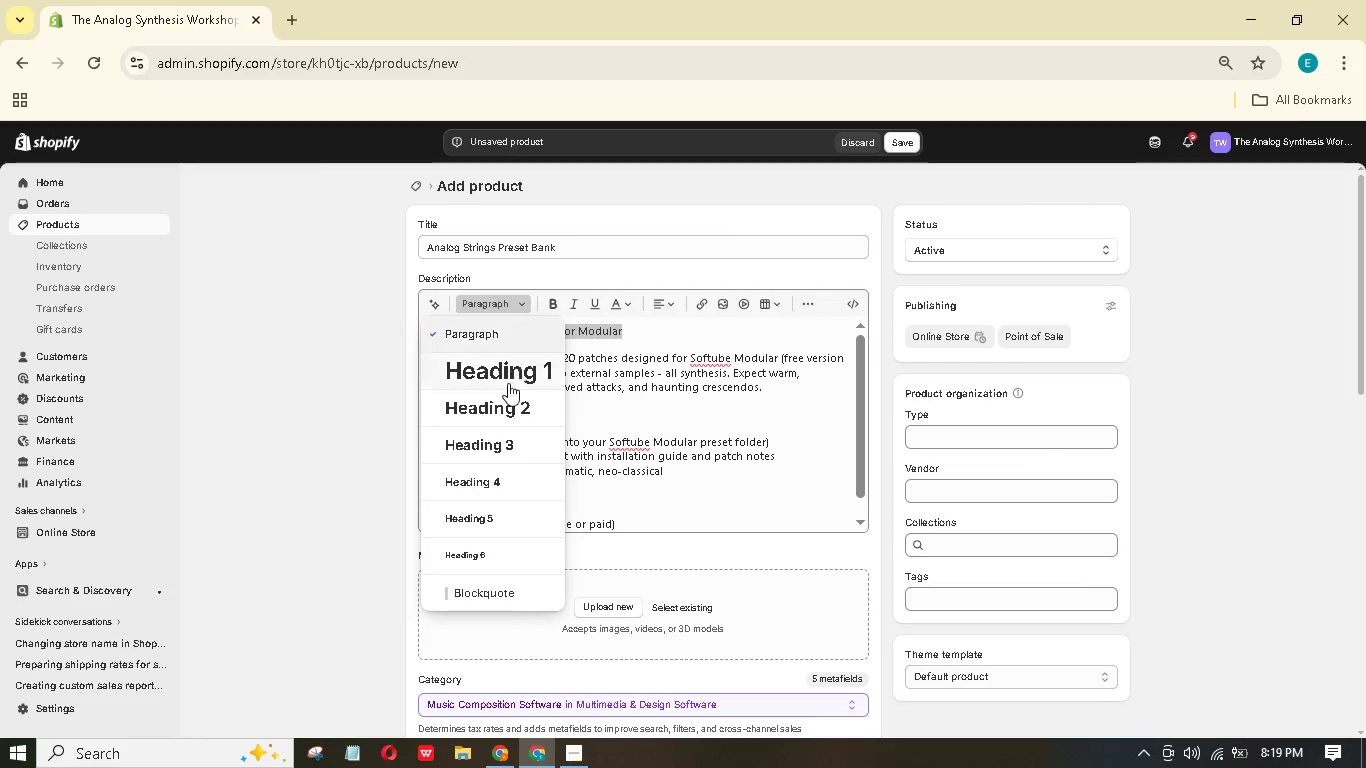 
left_click([506, 404])
 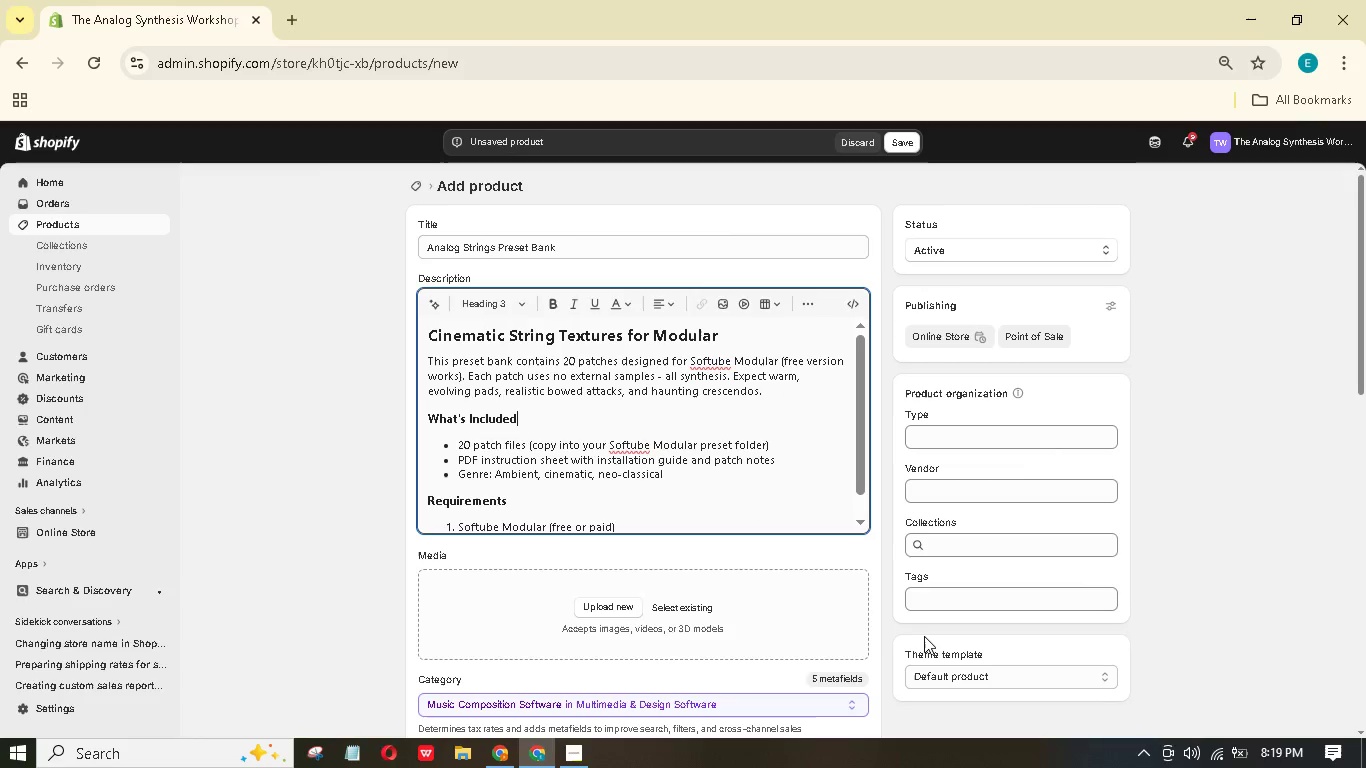 
wait(19.59)
 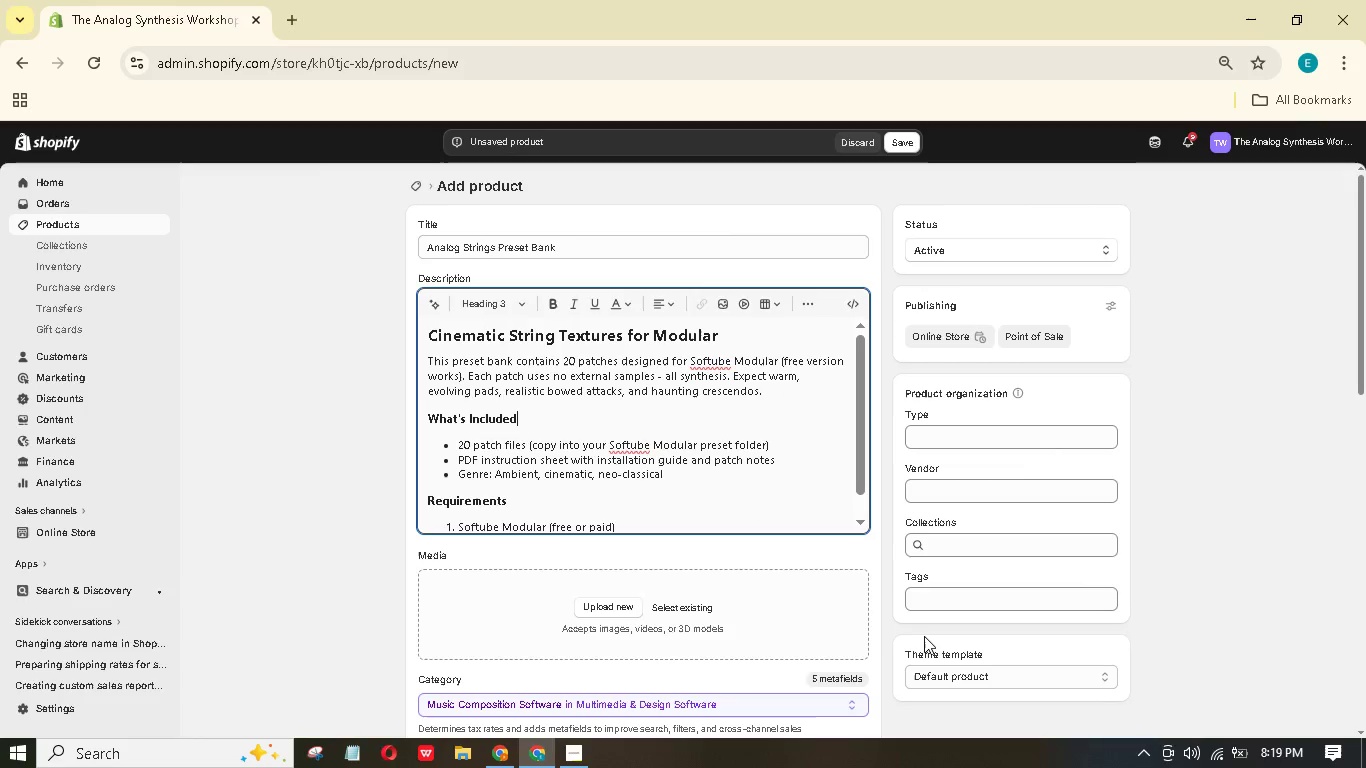 
left_click([967, 592])
 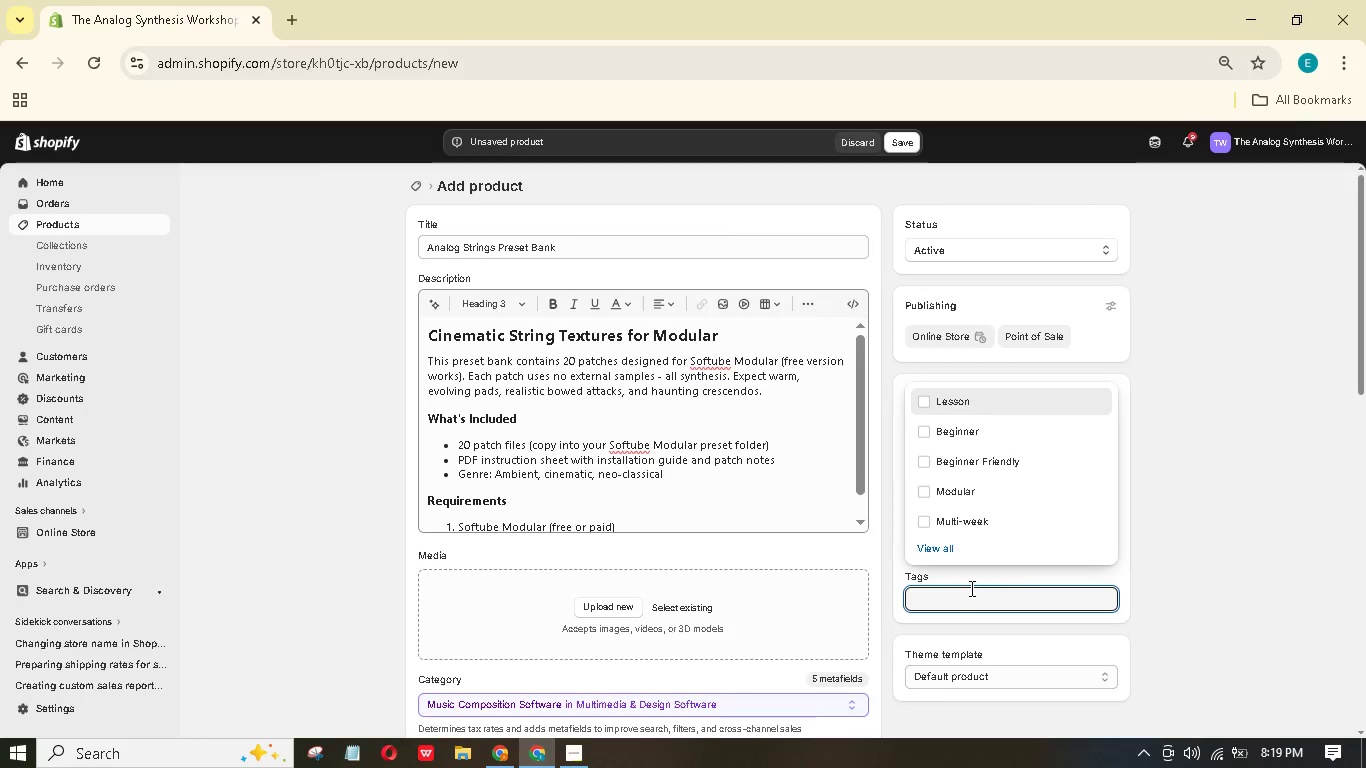 
type(Digital)
 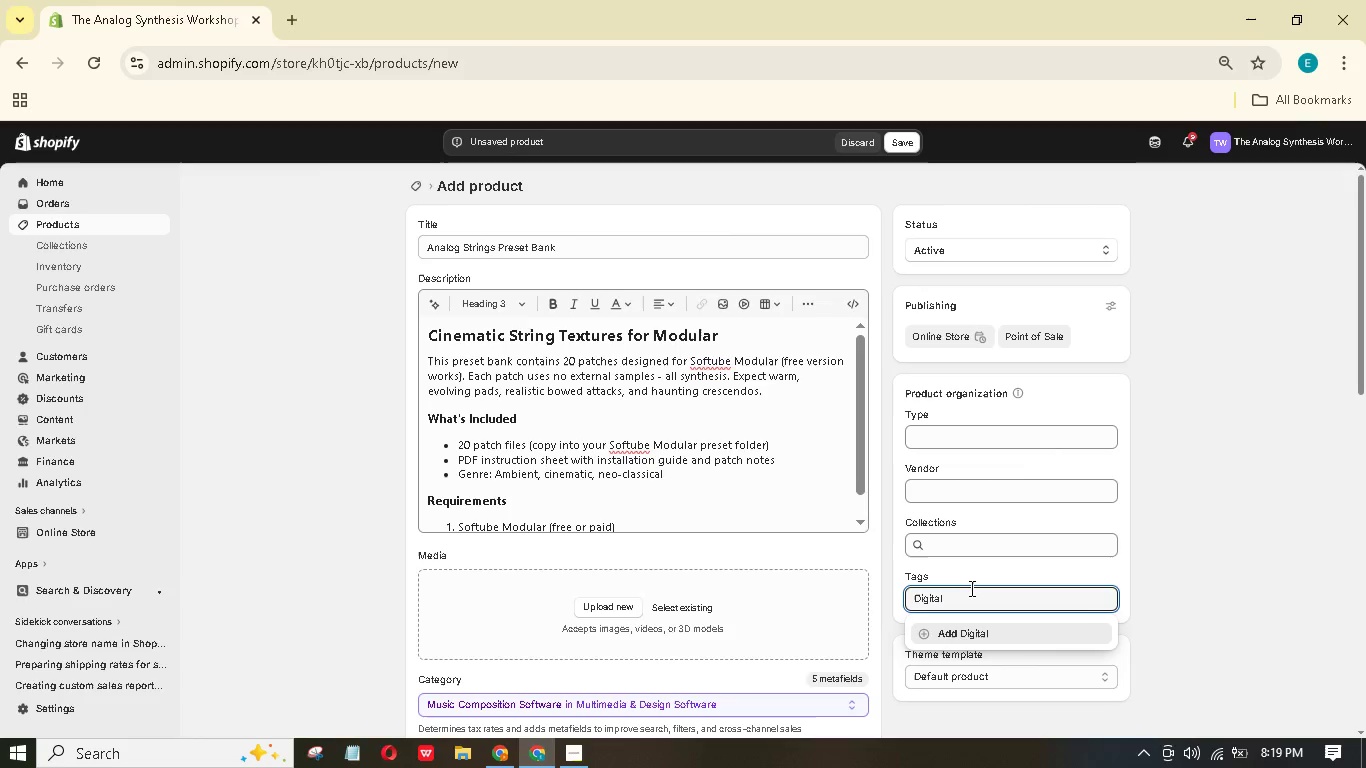 
key(Enter)
 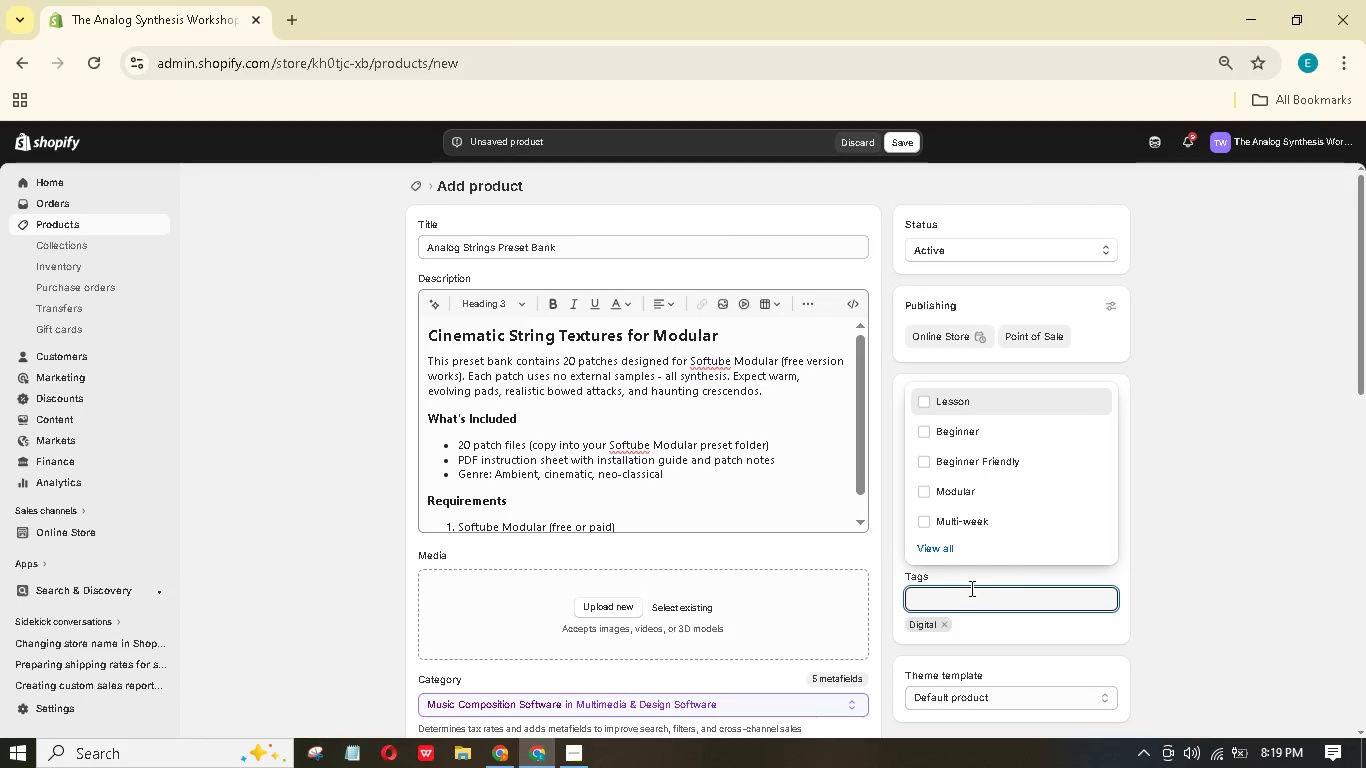 
type(Prests)
 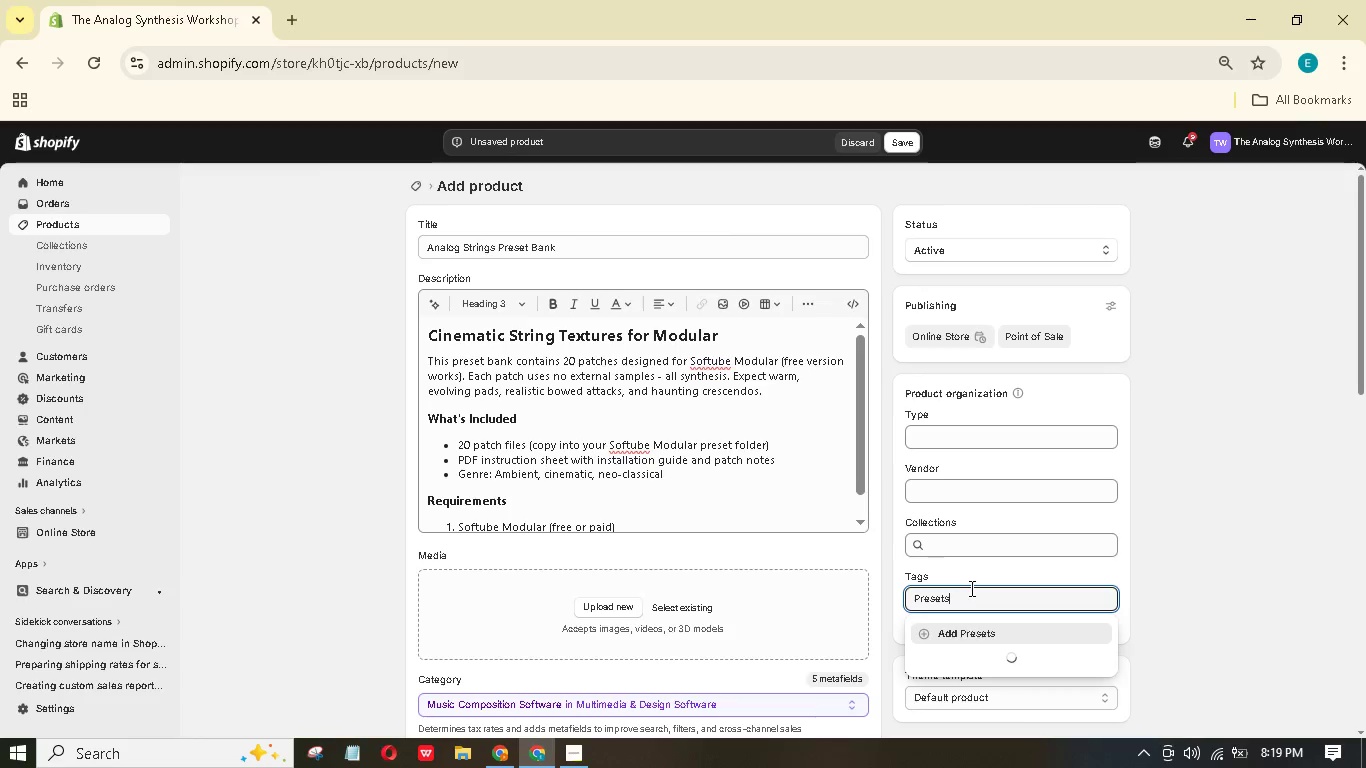 
key(Enter)
 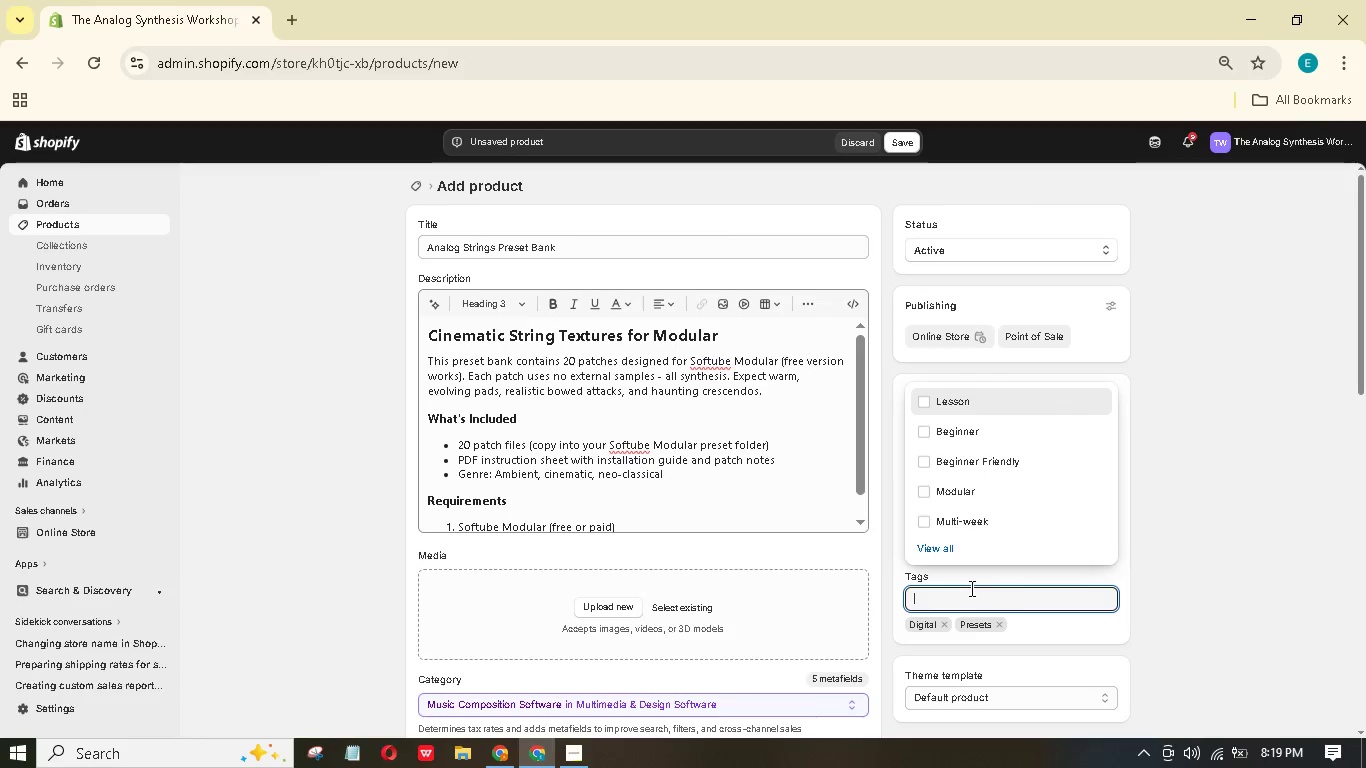 
type(Softube Modulr)
 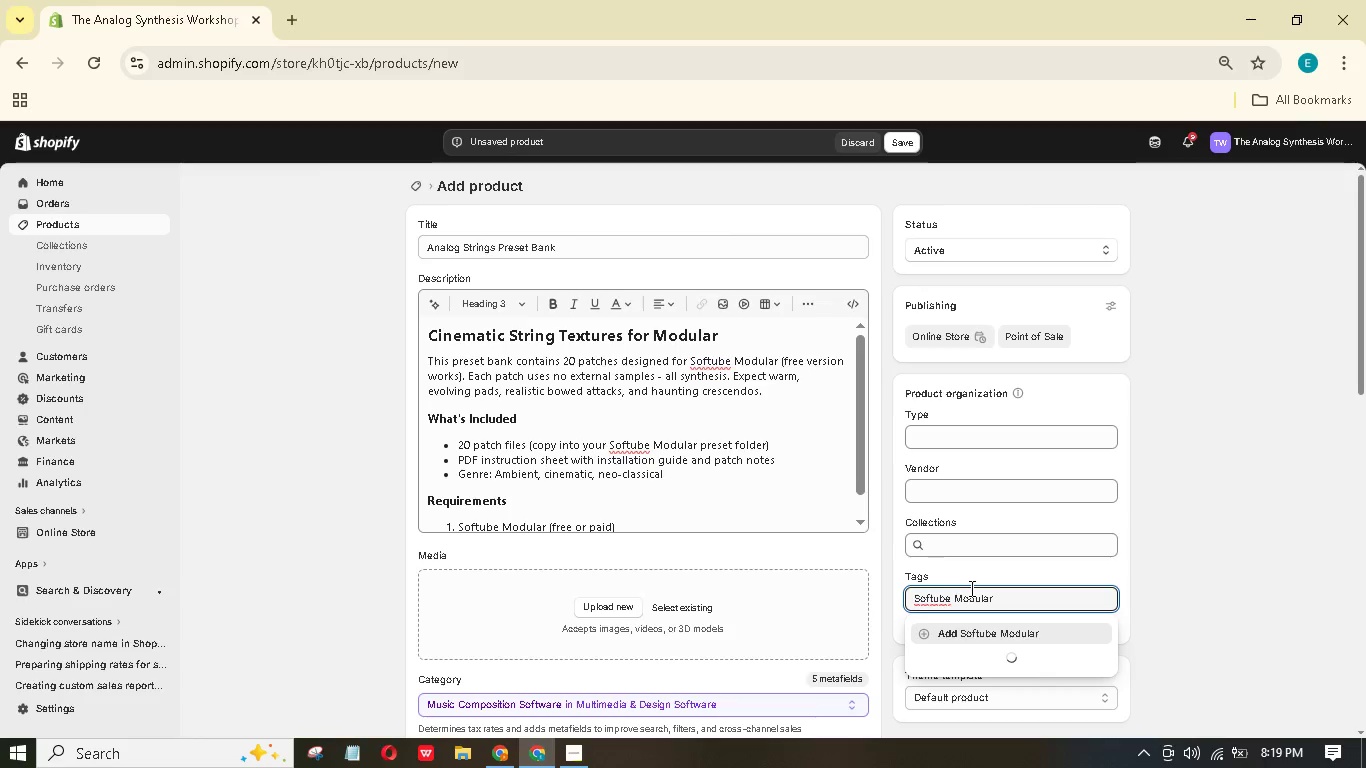 
 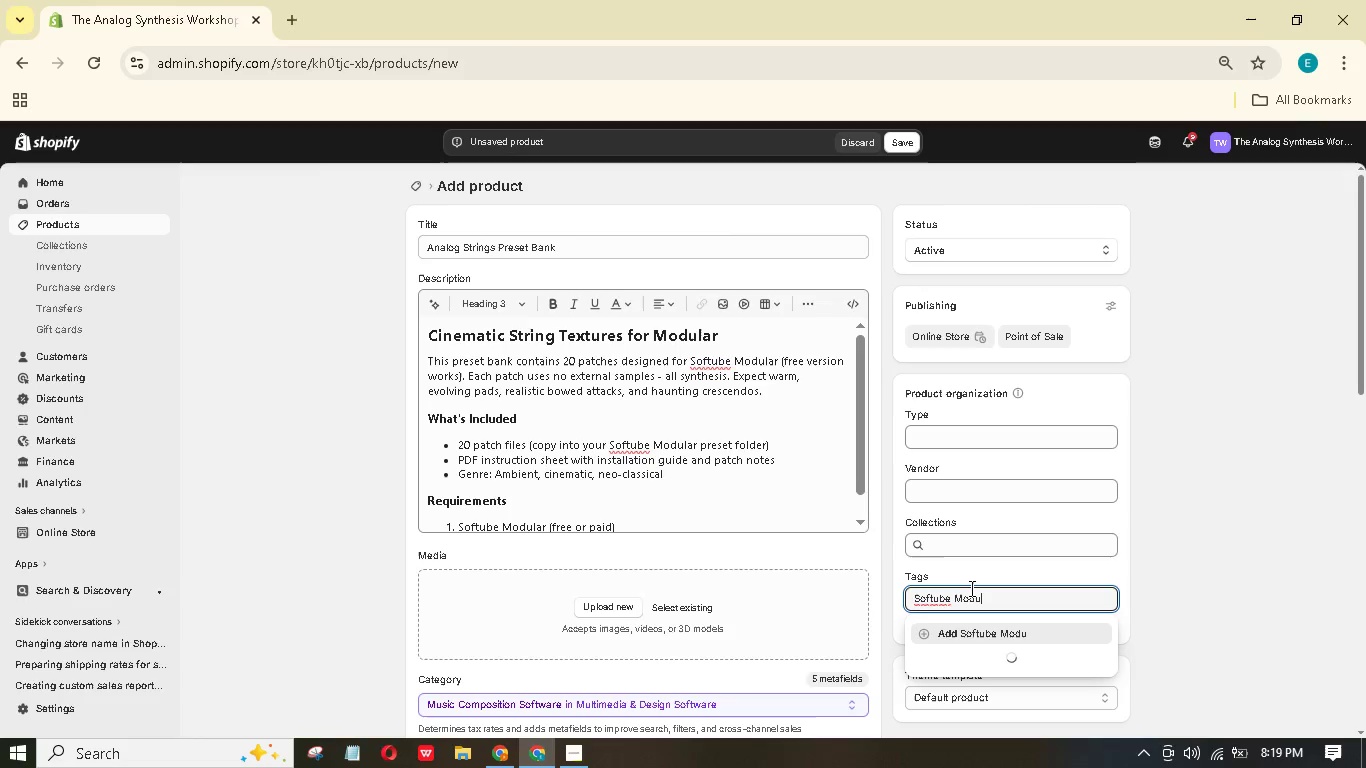 
hold_key(key=A, duration=0.34)
 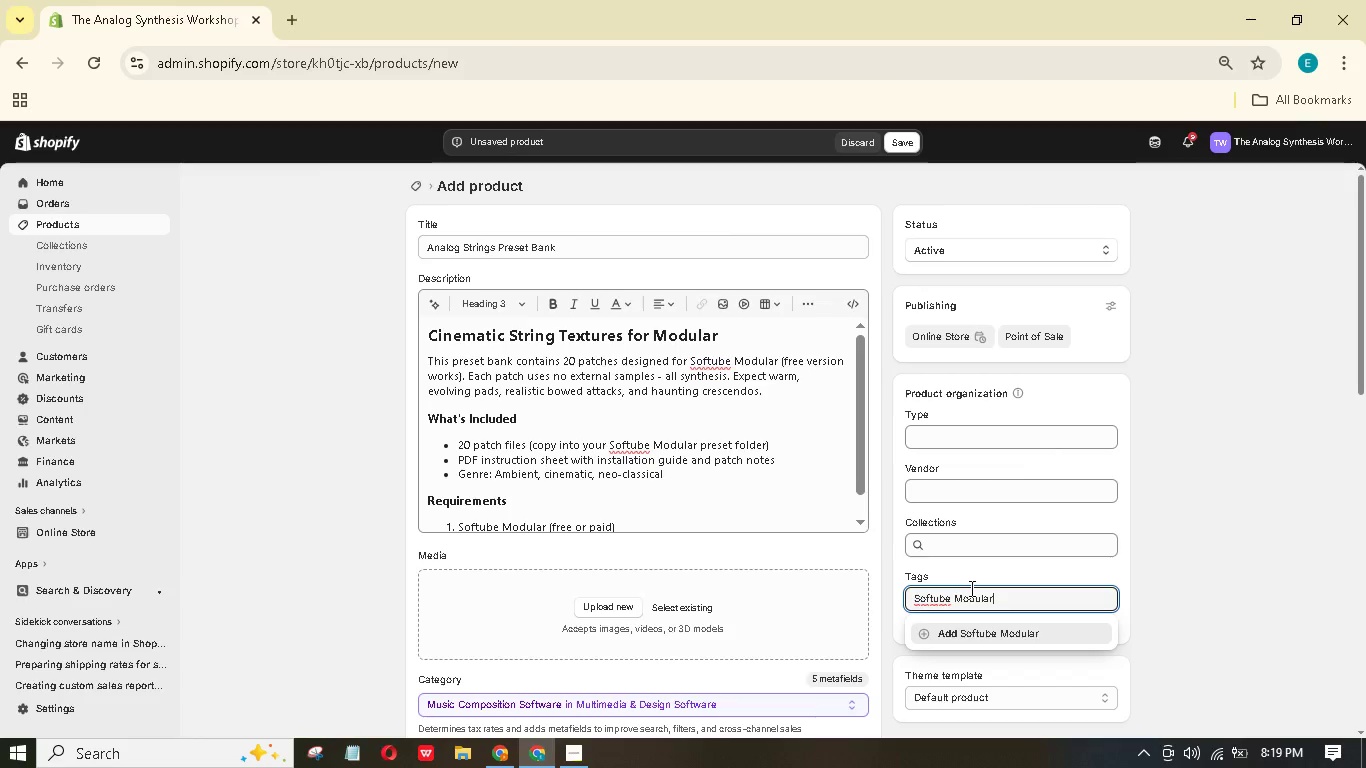 
wait(5.39)
 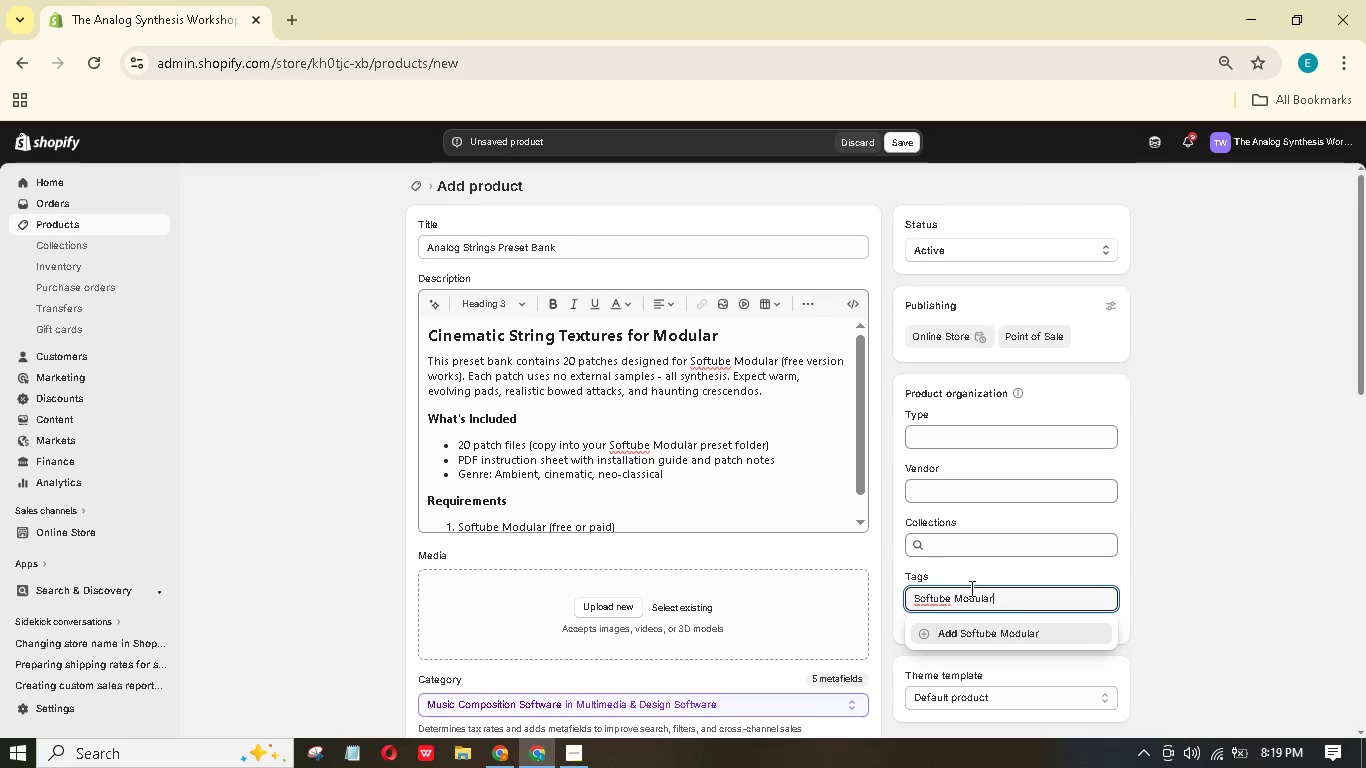 
key(Enter)
 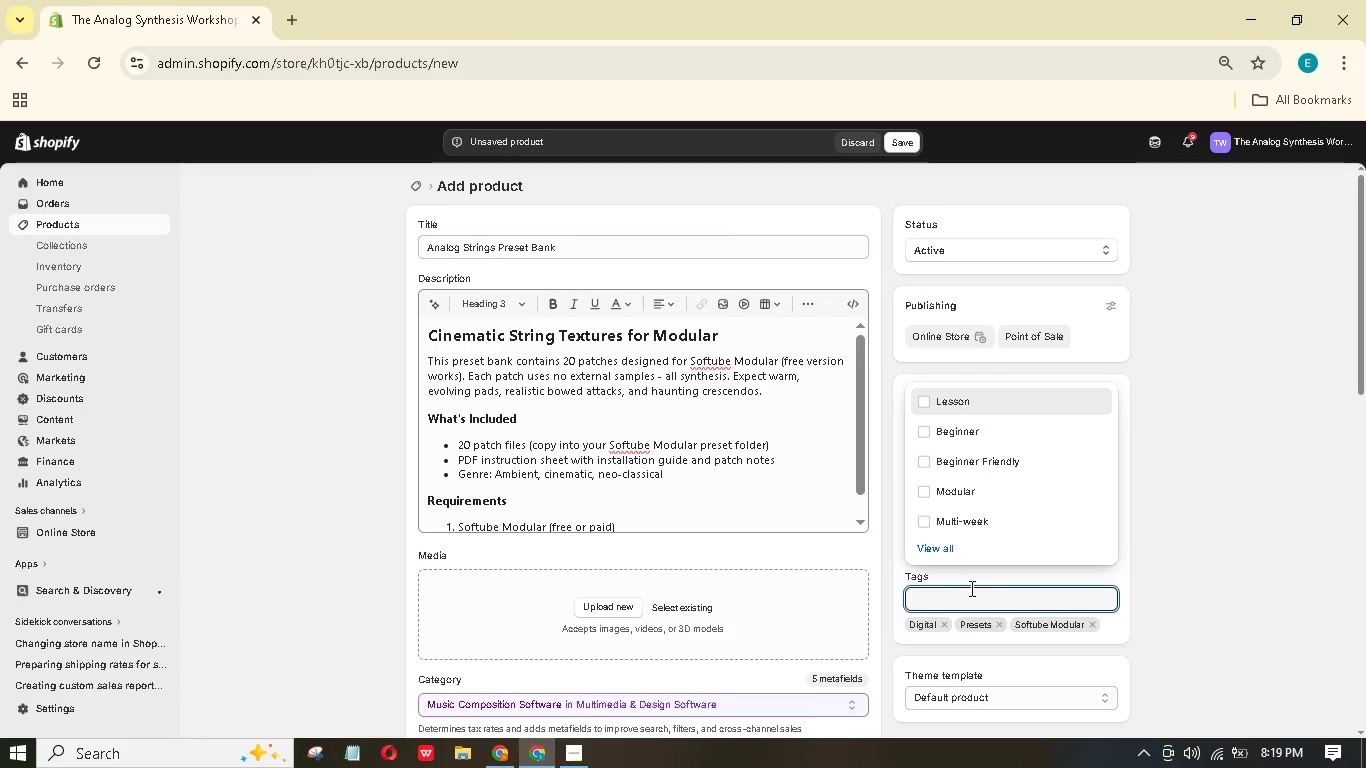 
type(Virtual)
 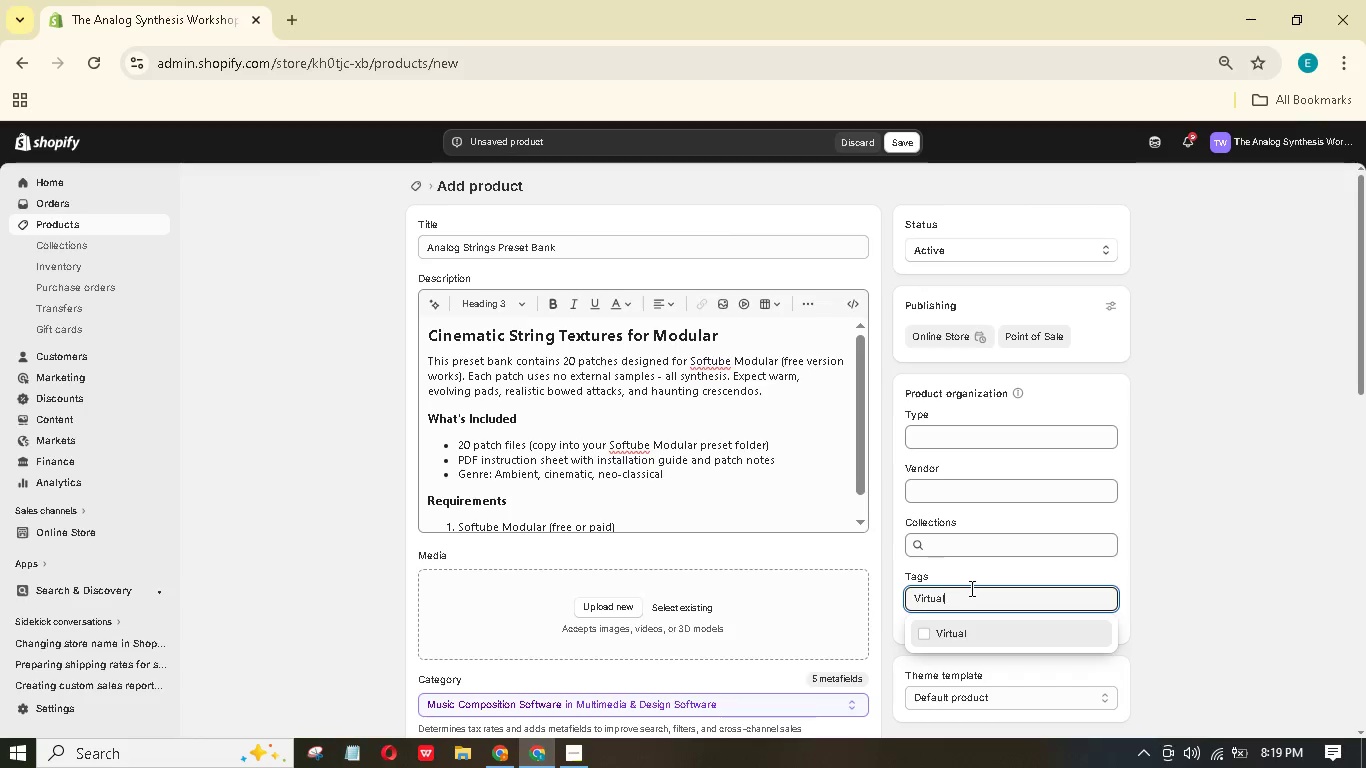 
key(Enter)
 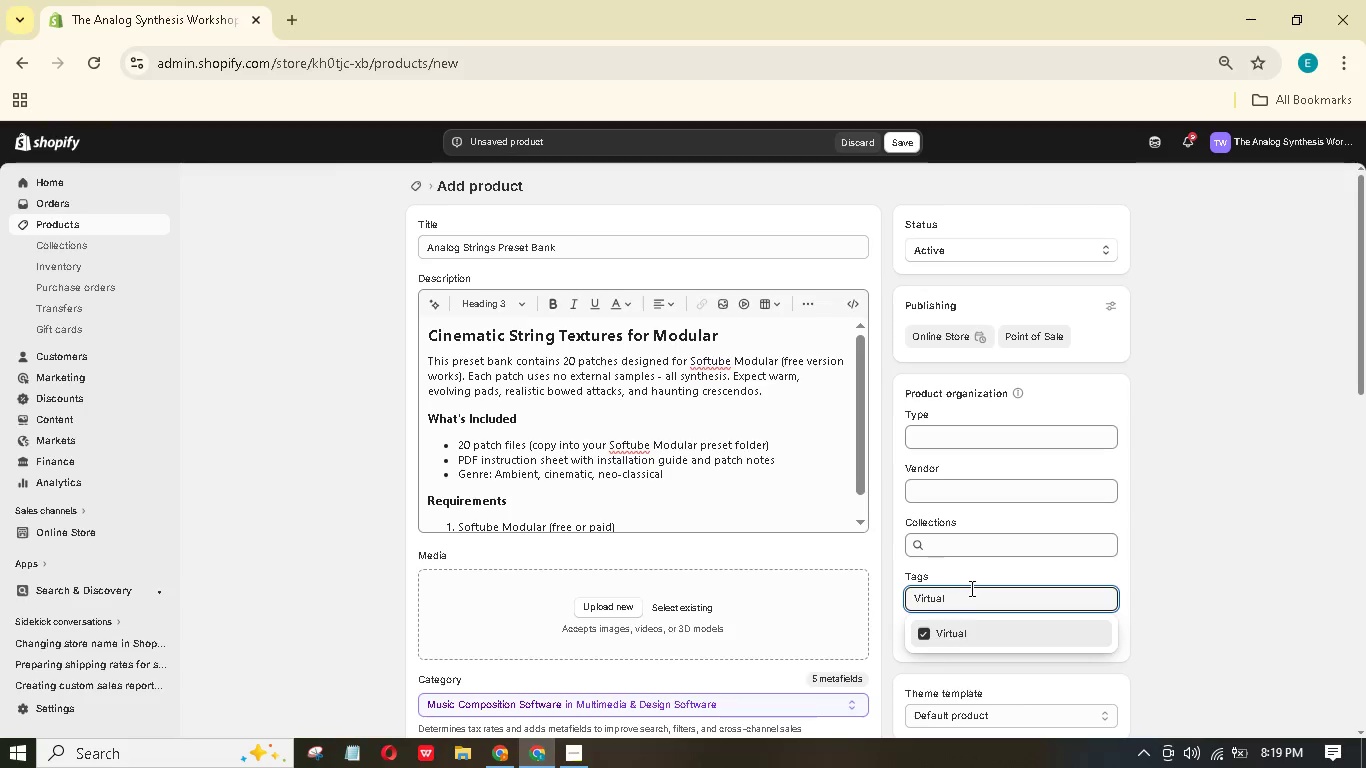 
key(Control+A)
 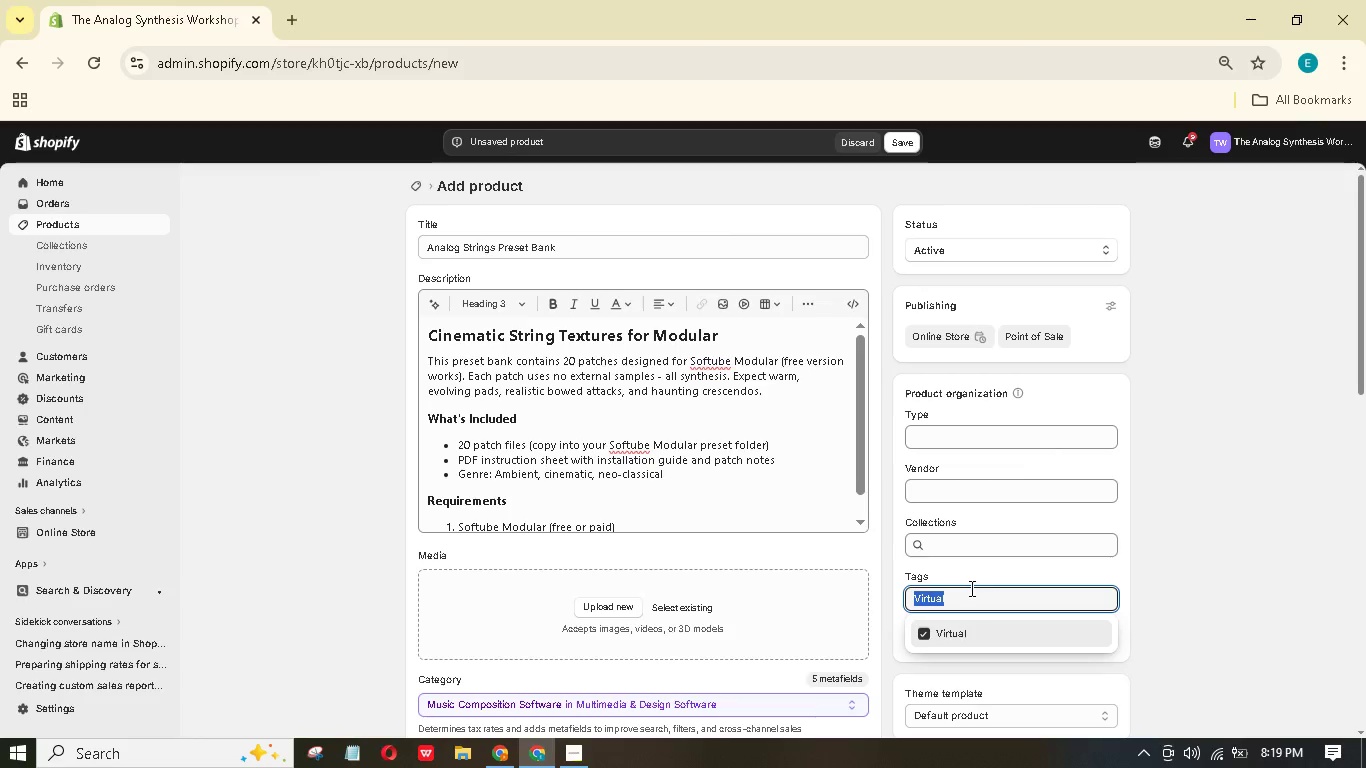 
key(Backspace)
type(Strings)
 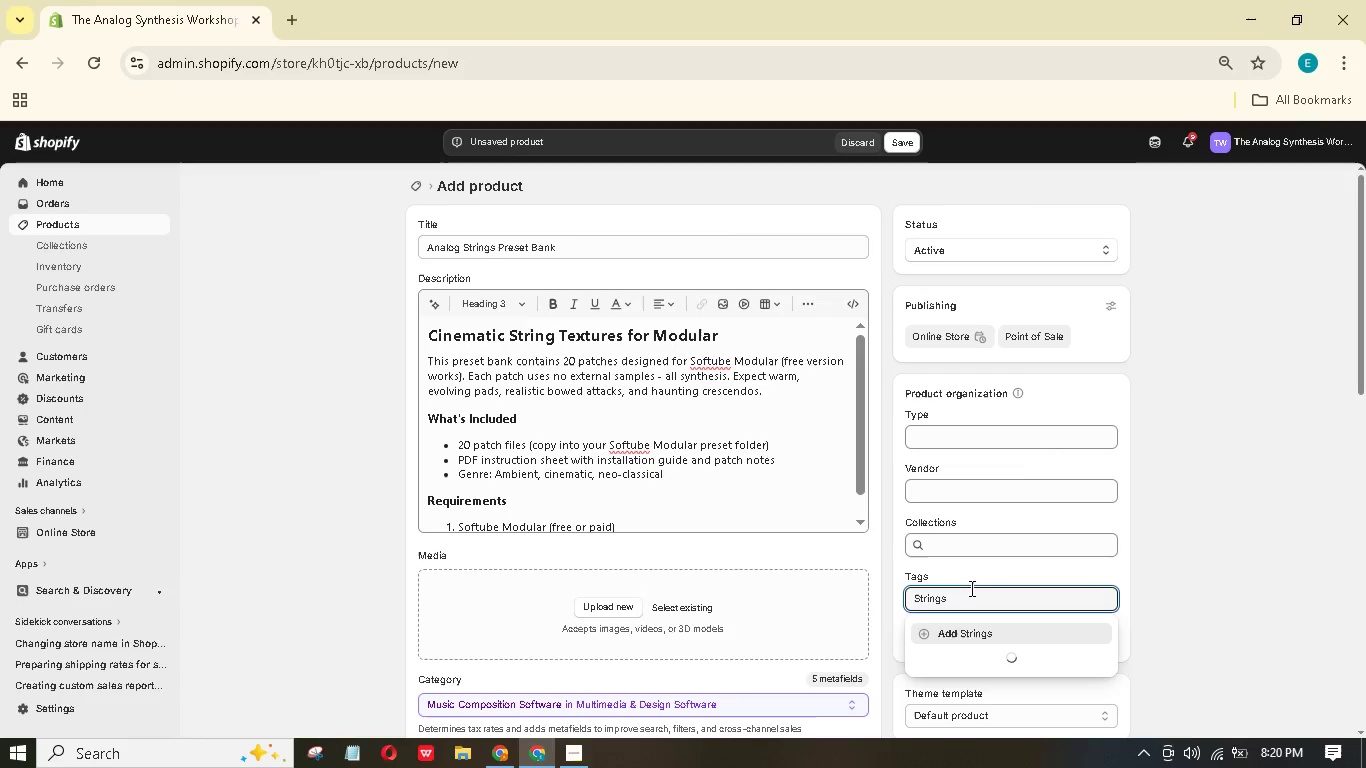 
key(Enter)
 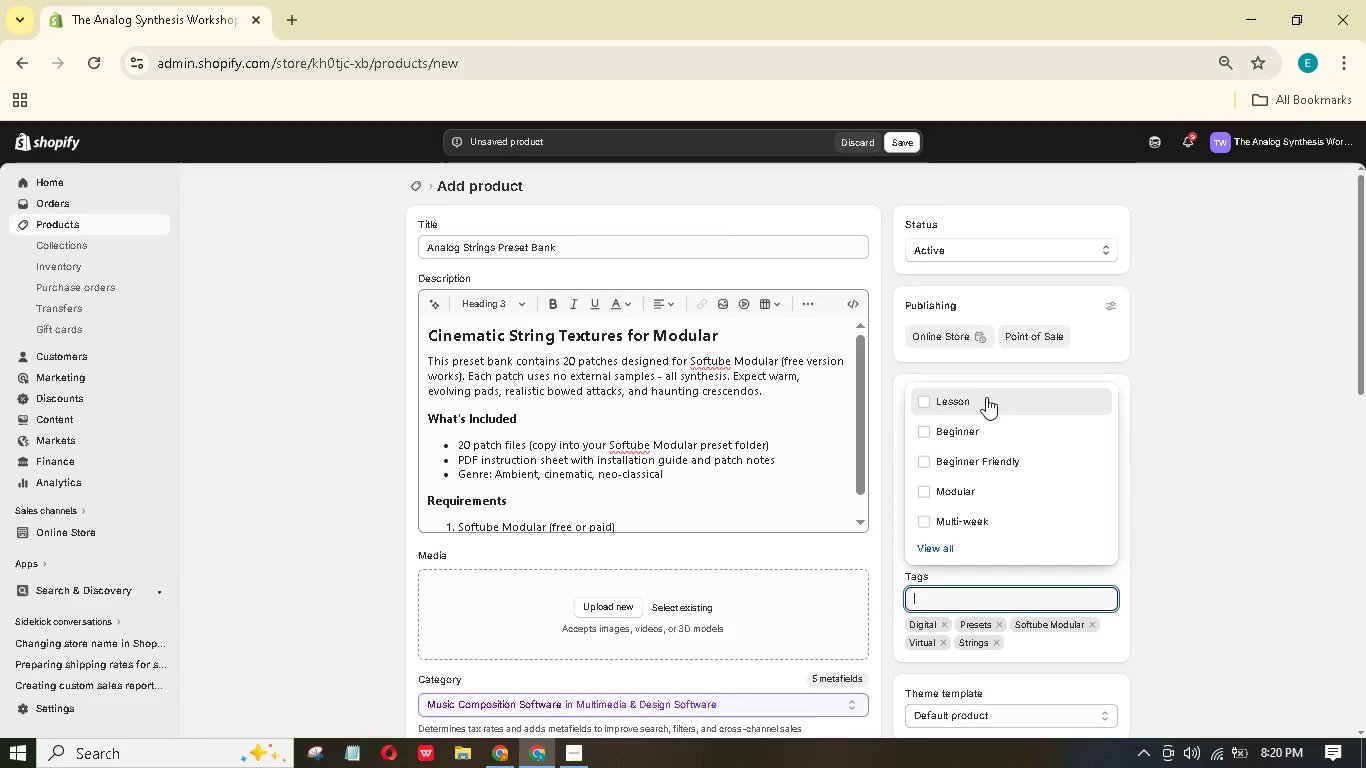 
wait(5.86)
 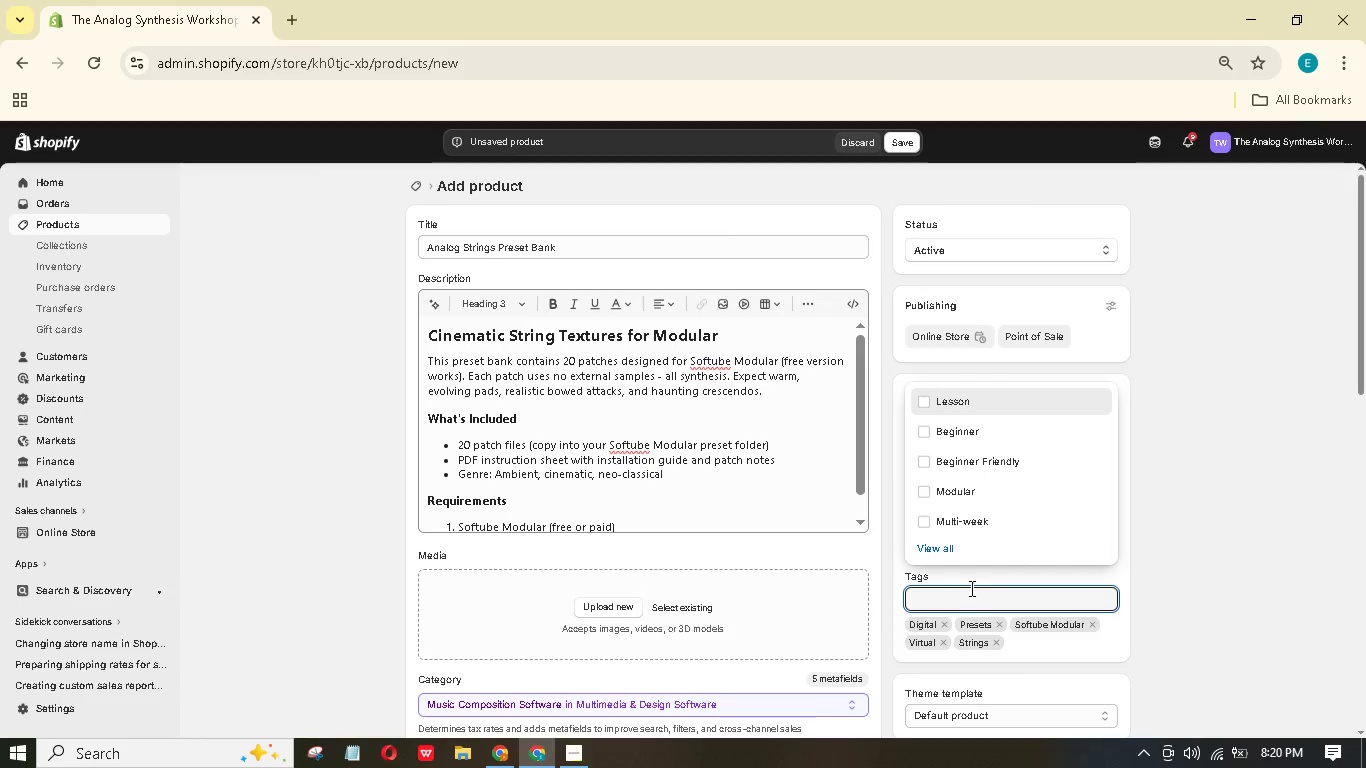 
left_click([1228, 411])
 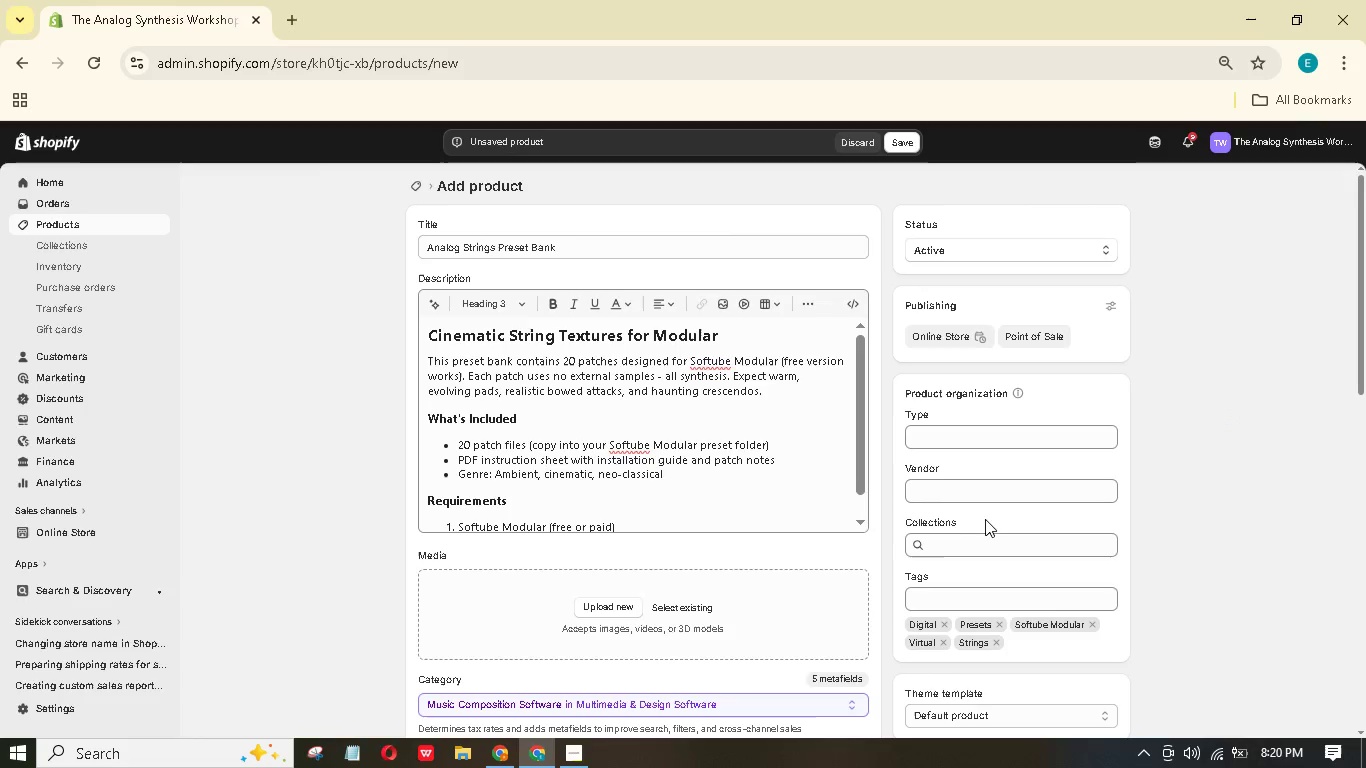 
left_click([981, 490])
 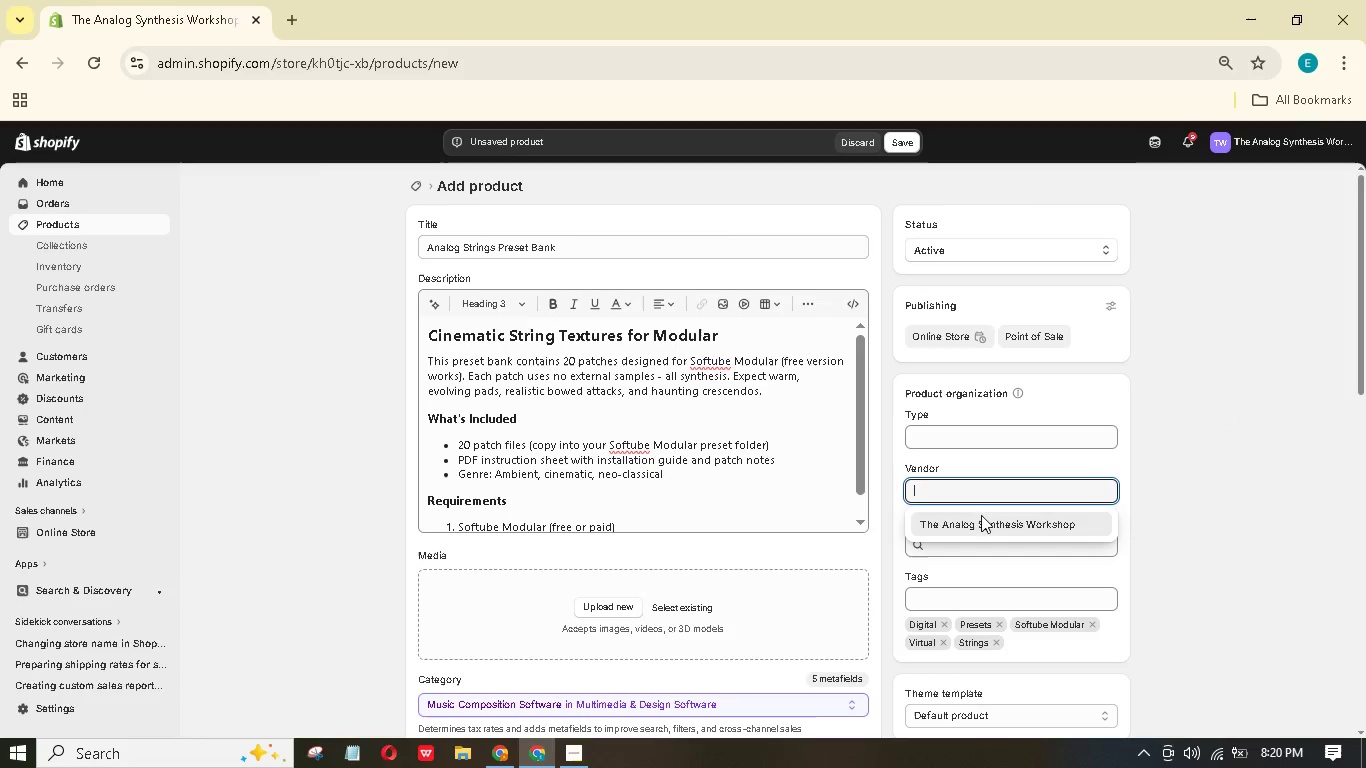 
left_click([981, 517])
 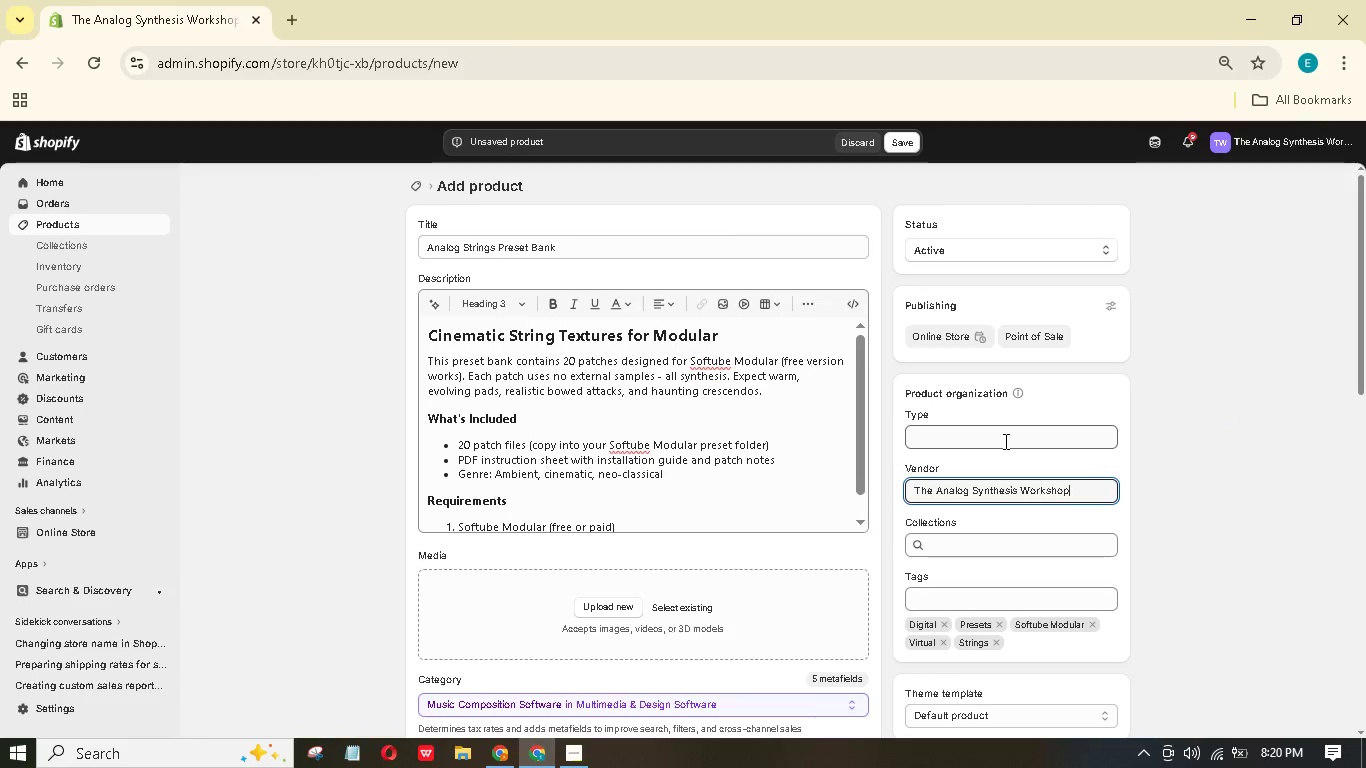 
left_click([1004, 441])
 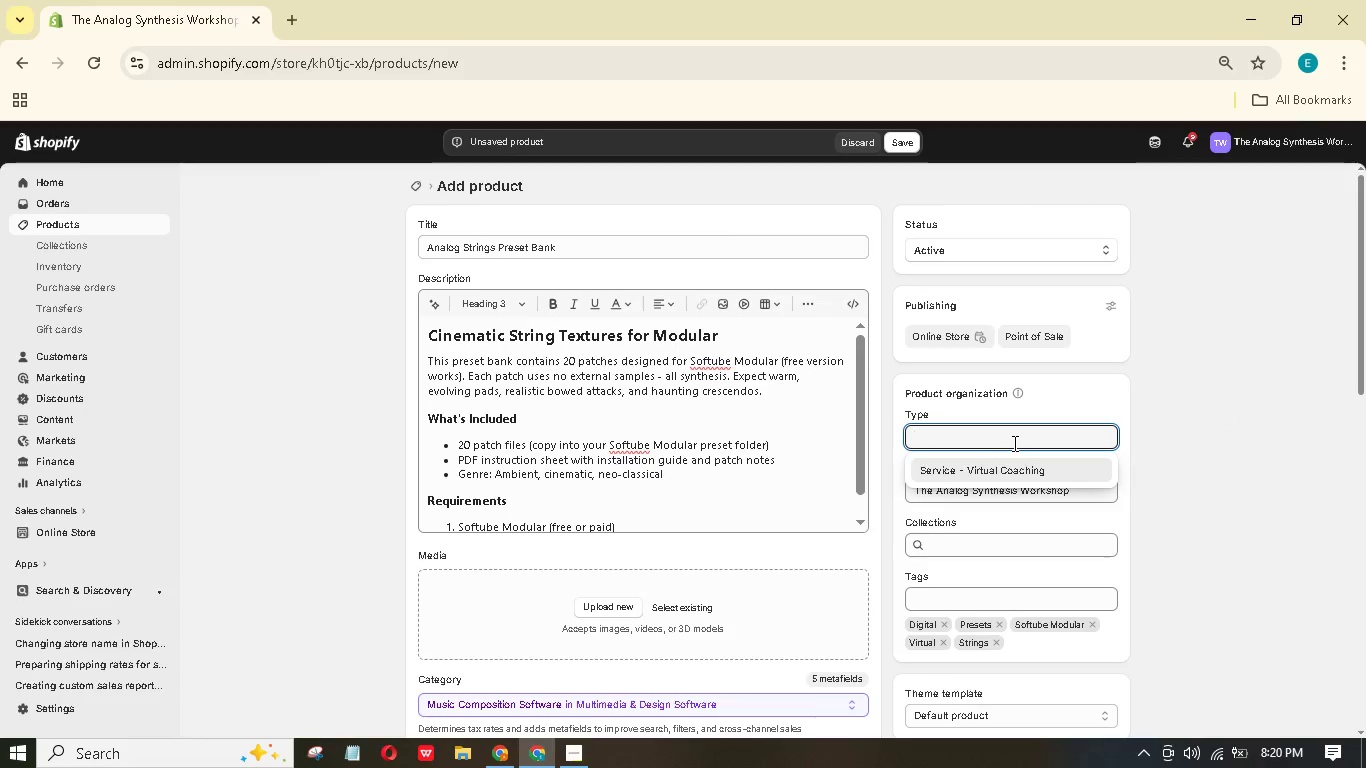 
type(Digital - Prst Bak)
 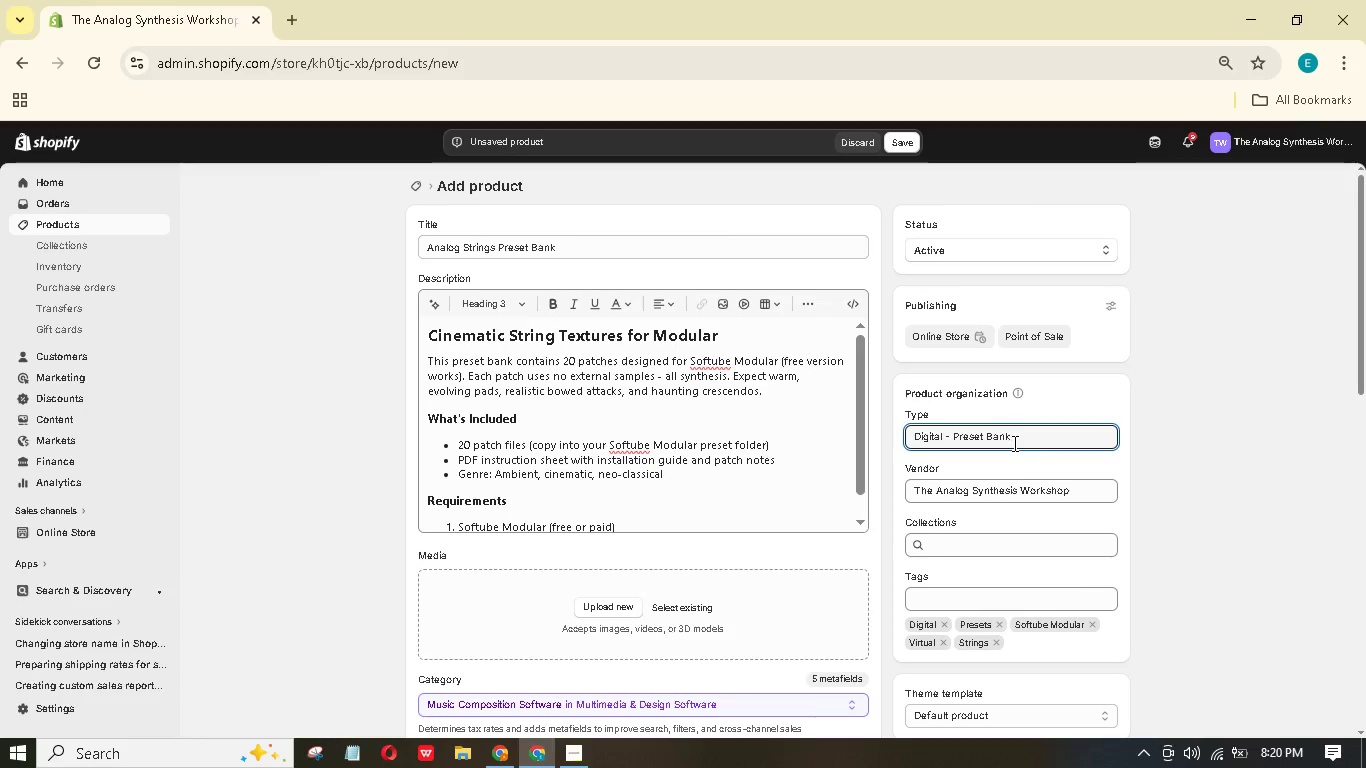 
 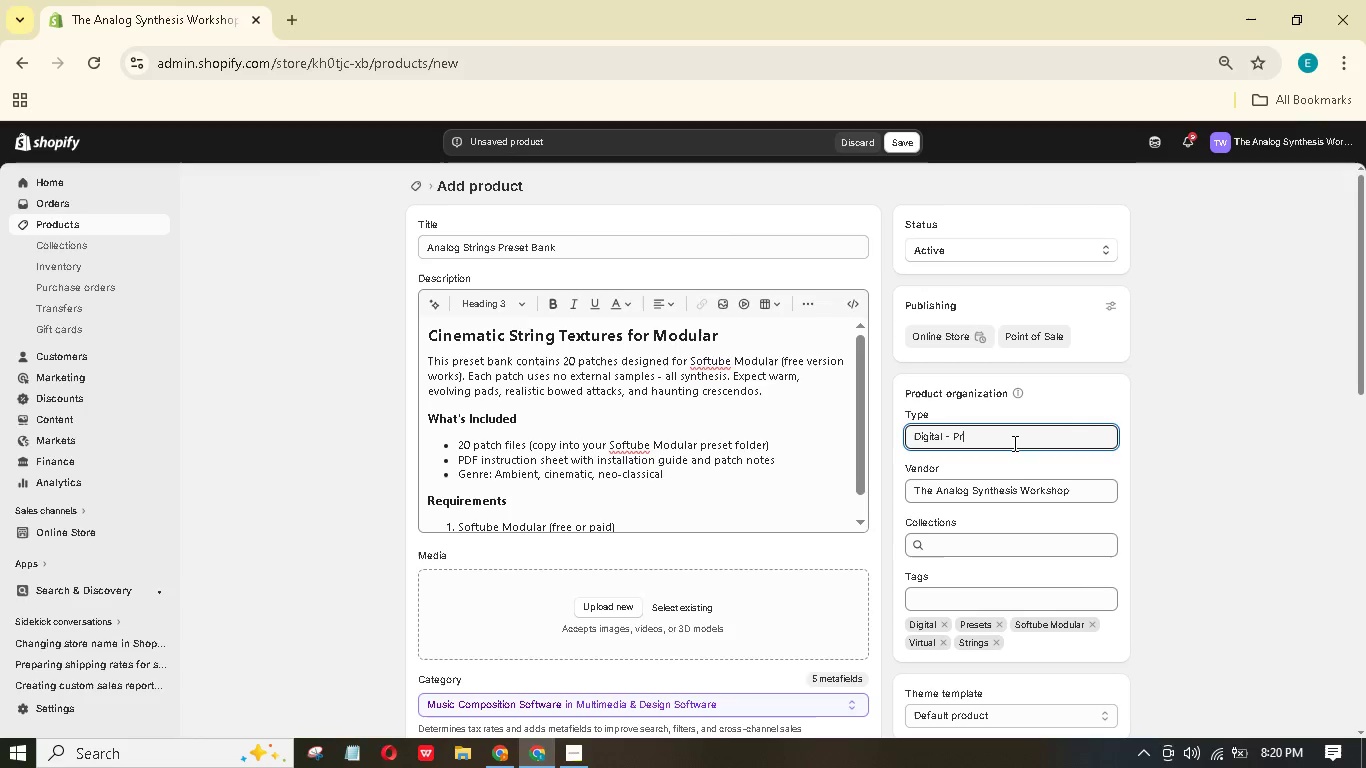 
hold_key(key=E, duration=0.31)
 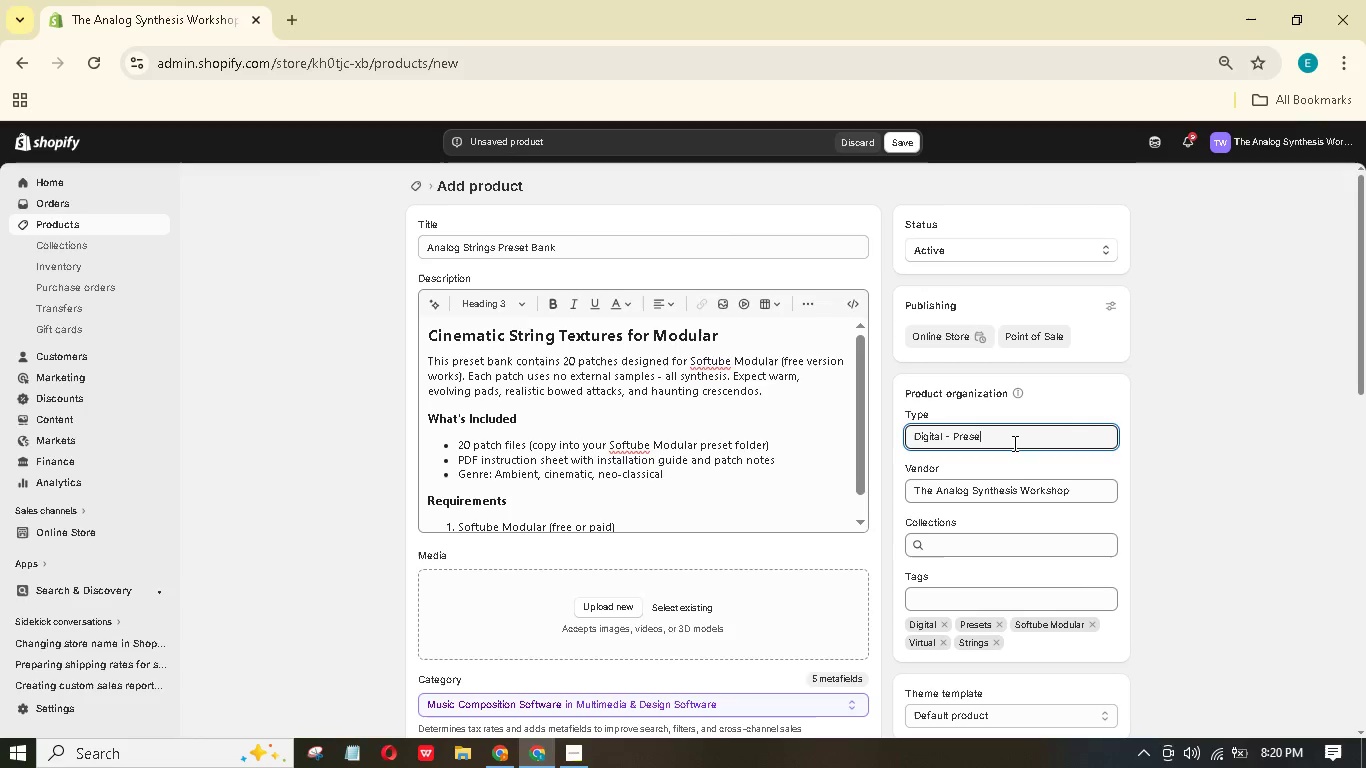 
hold_key(key=E, duration=0.38)
 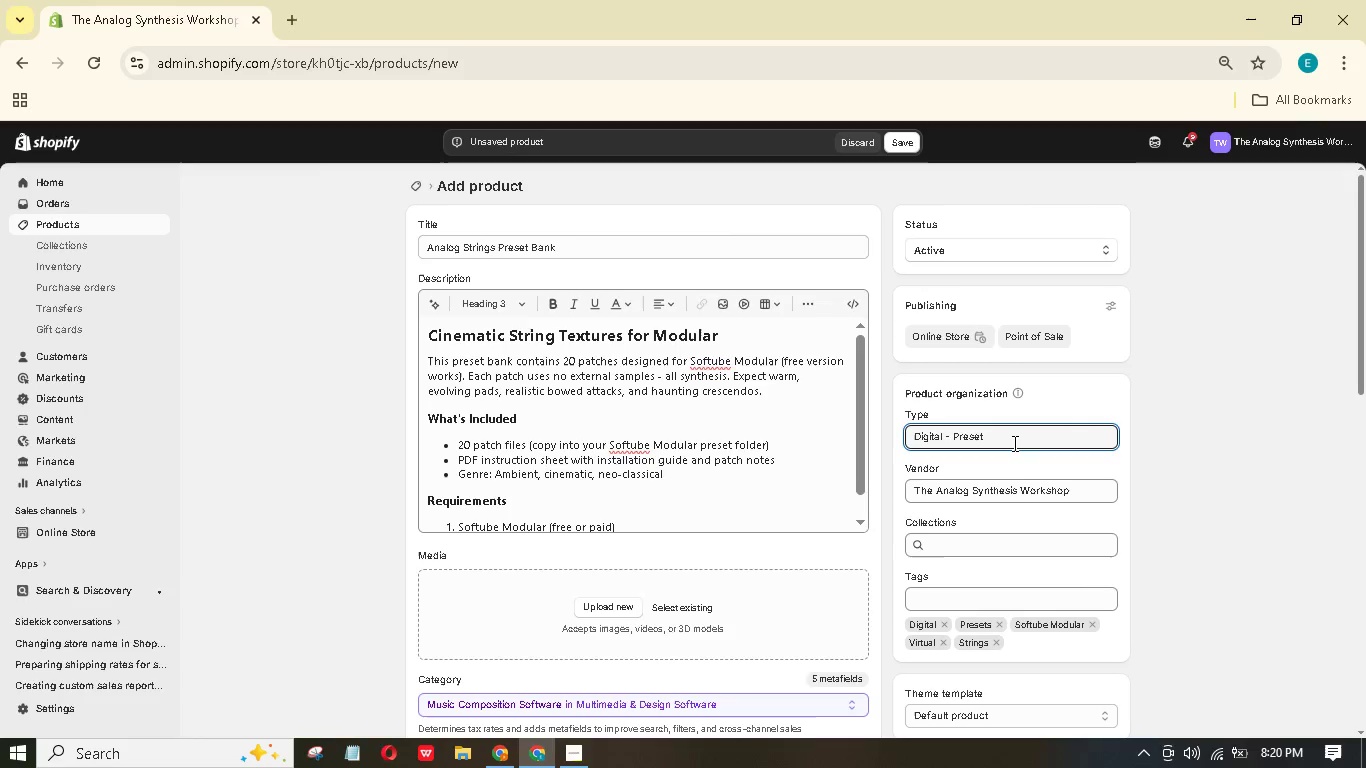 
hold_key(key=N, duration=0.31)
 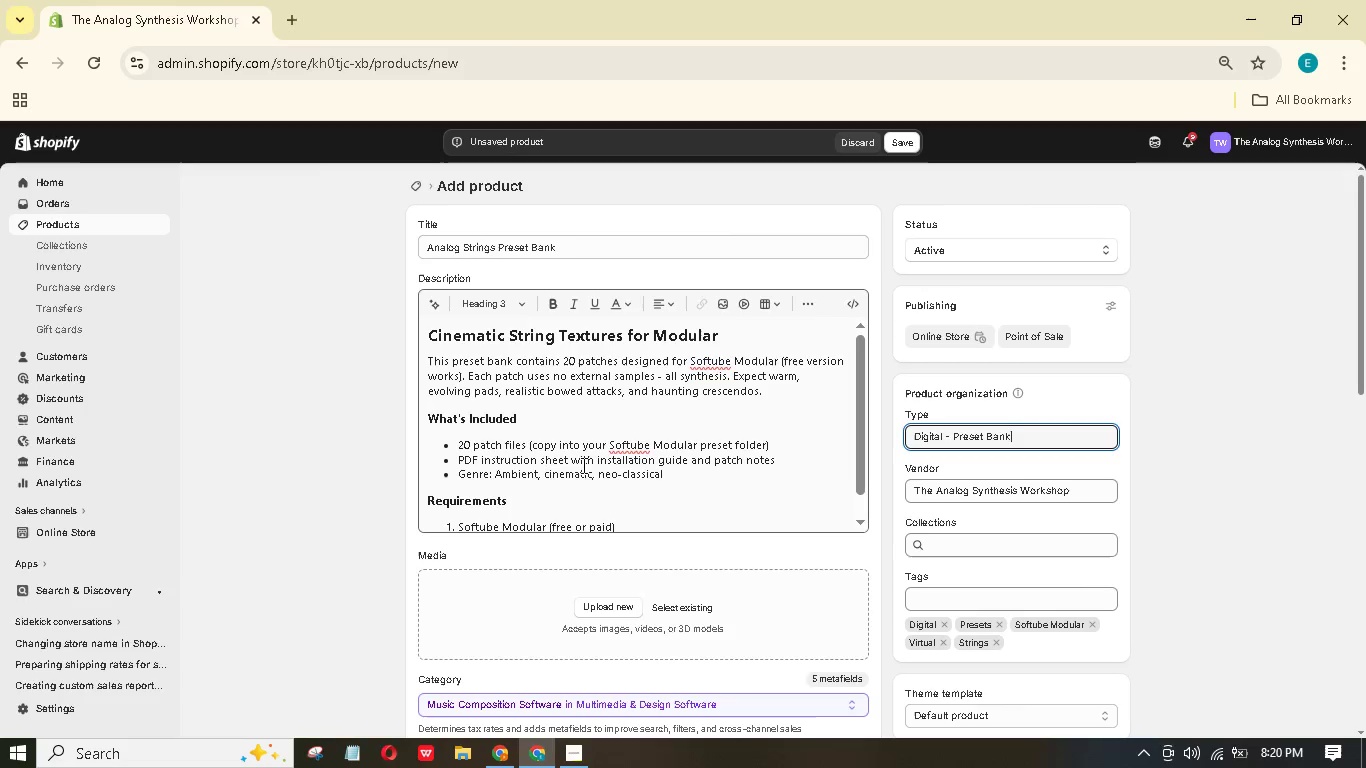 
scroll: coordinate [590, 507], scroll_direction: down, amount: 6.0
 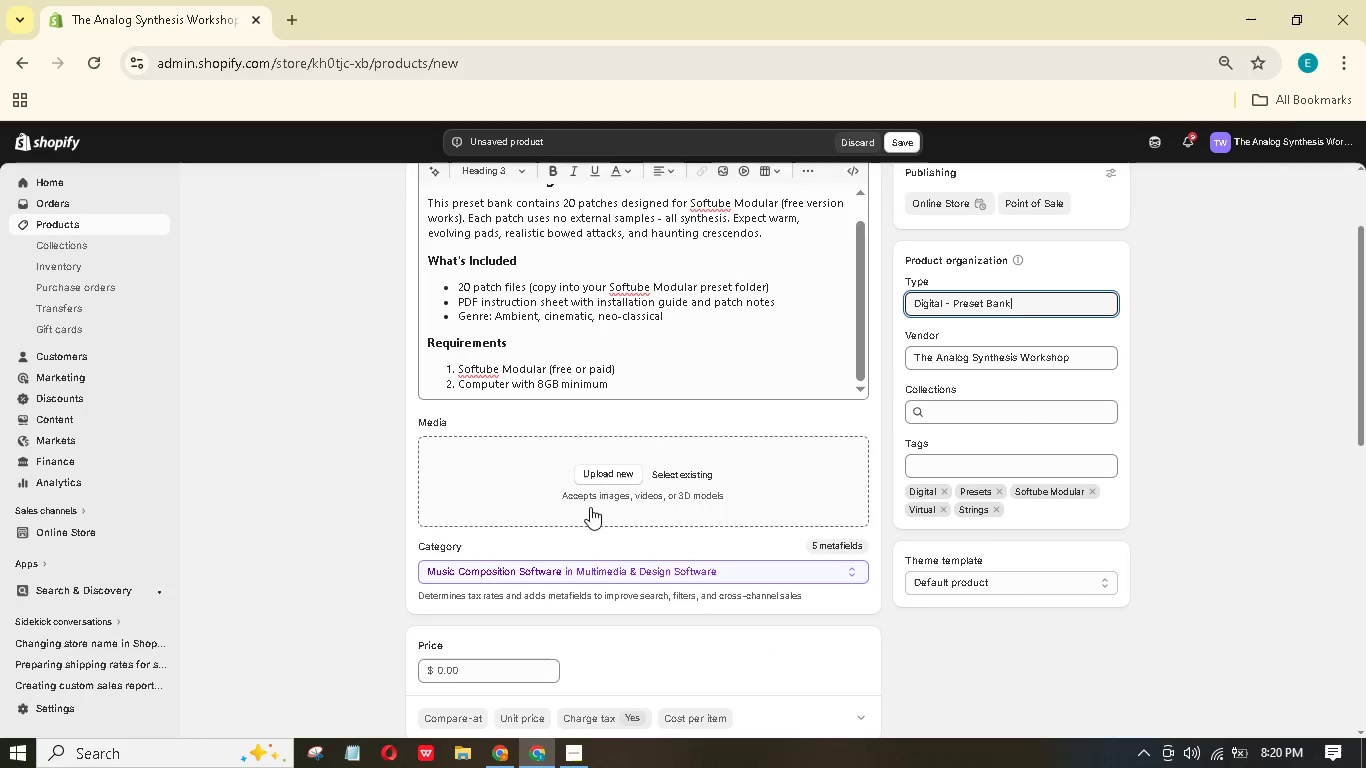 
left_click([467, 672])
 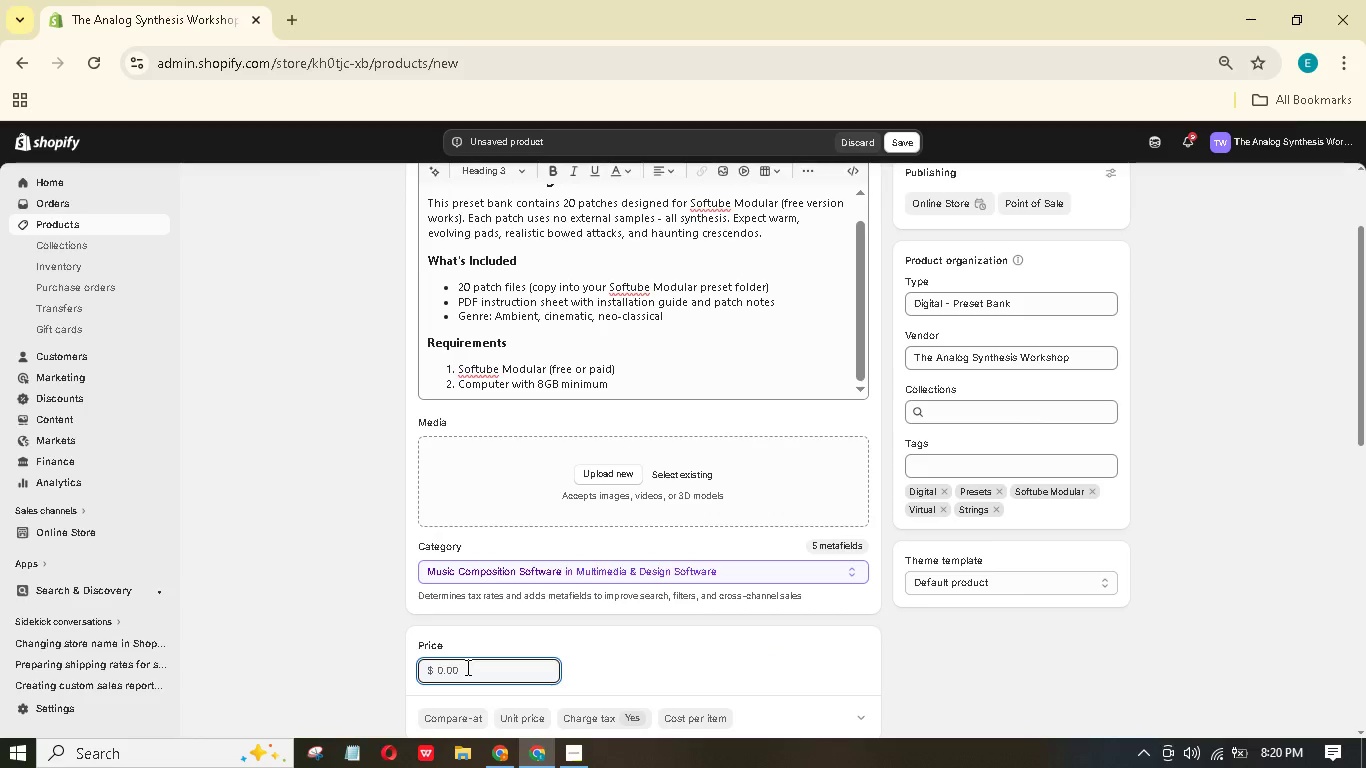 
hold_key(key=Numpad2, duration=0.31)
 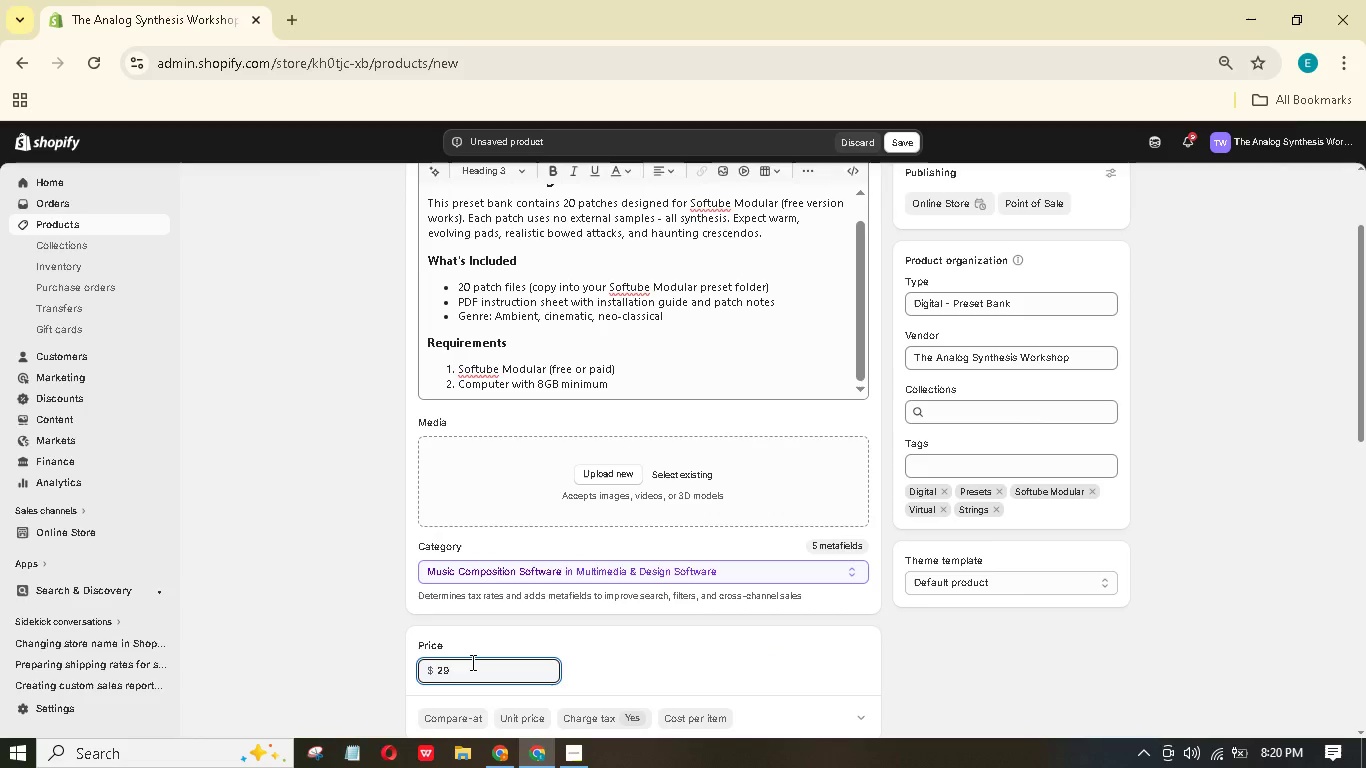 
key(Numpad9)
 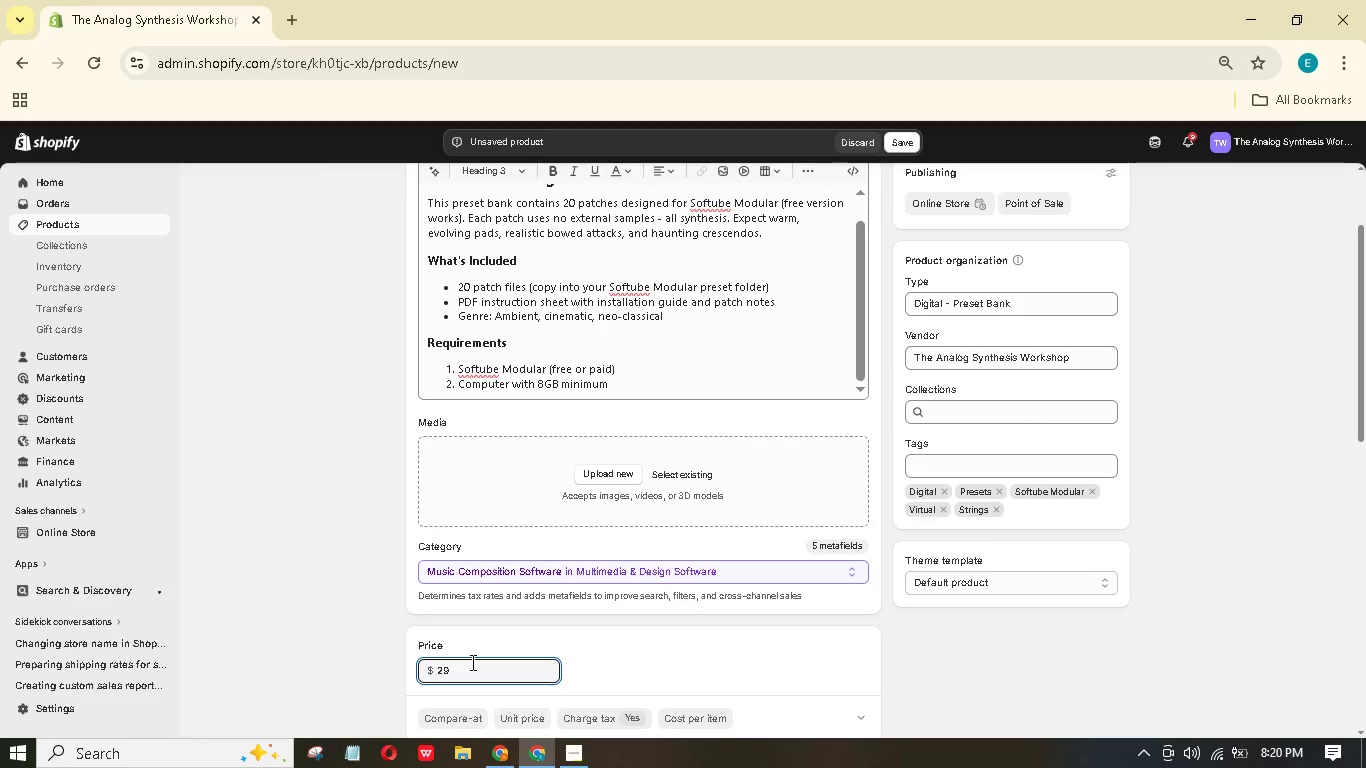 
scroll: coordinate [467, 663], scroll_direction: down, amount: 2.0
 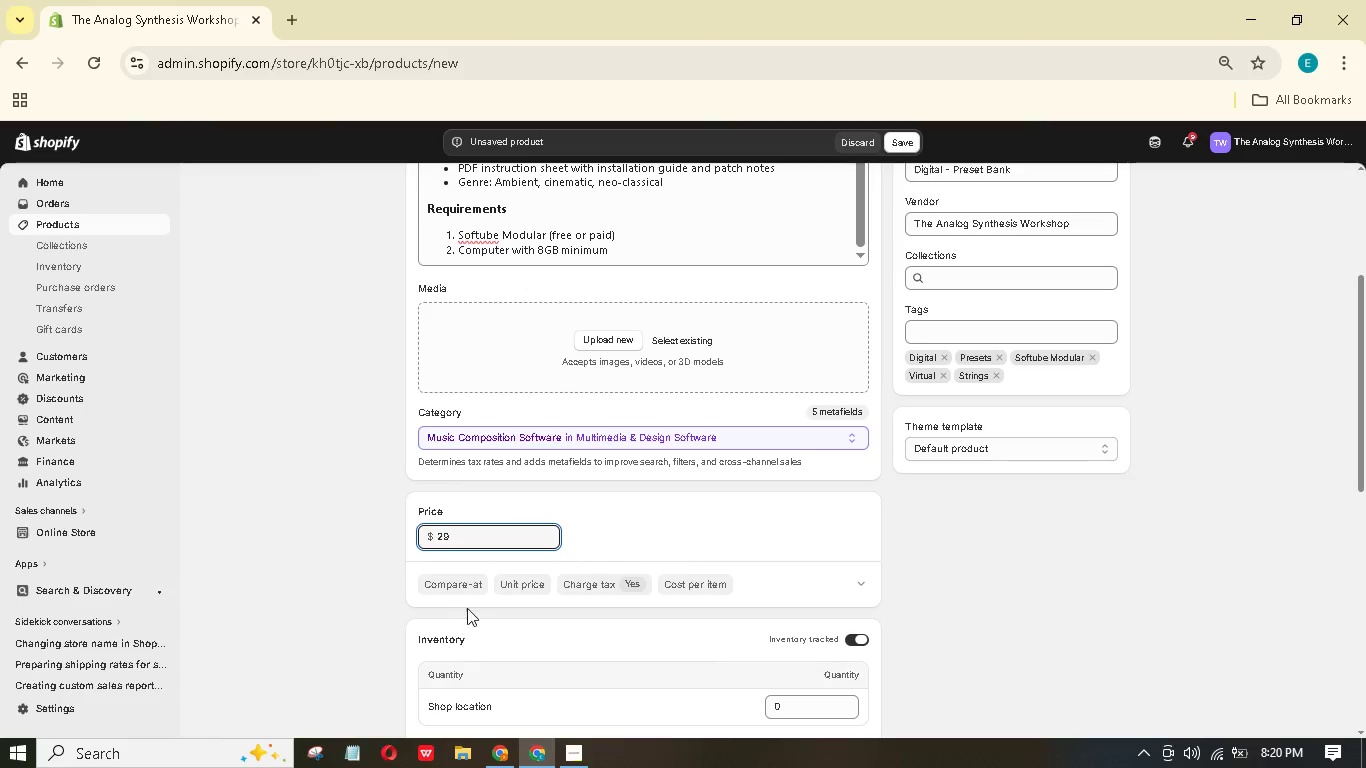 
left_click([472, 584])
 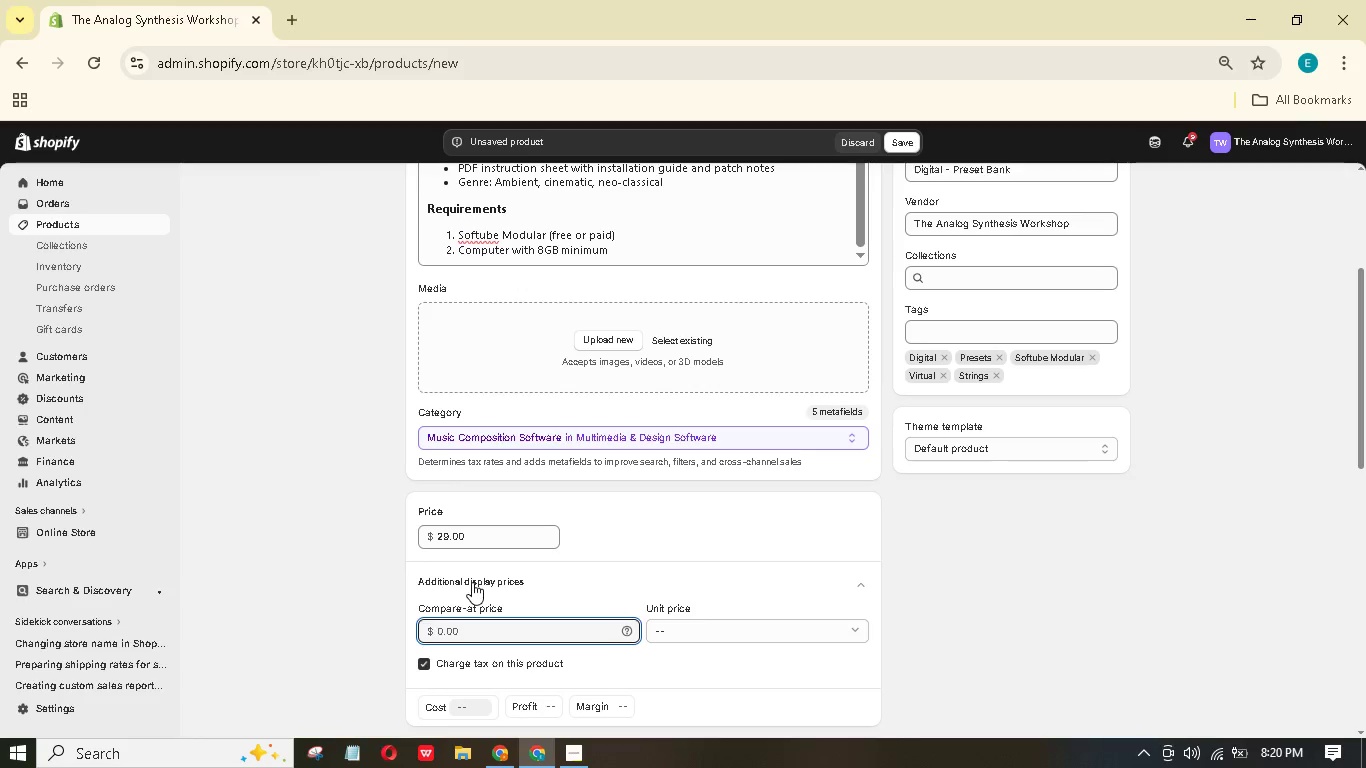 
key(Numpad5)
 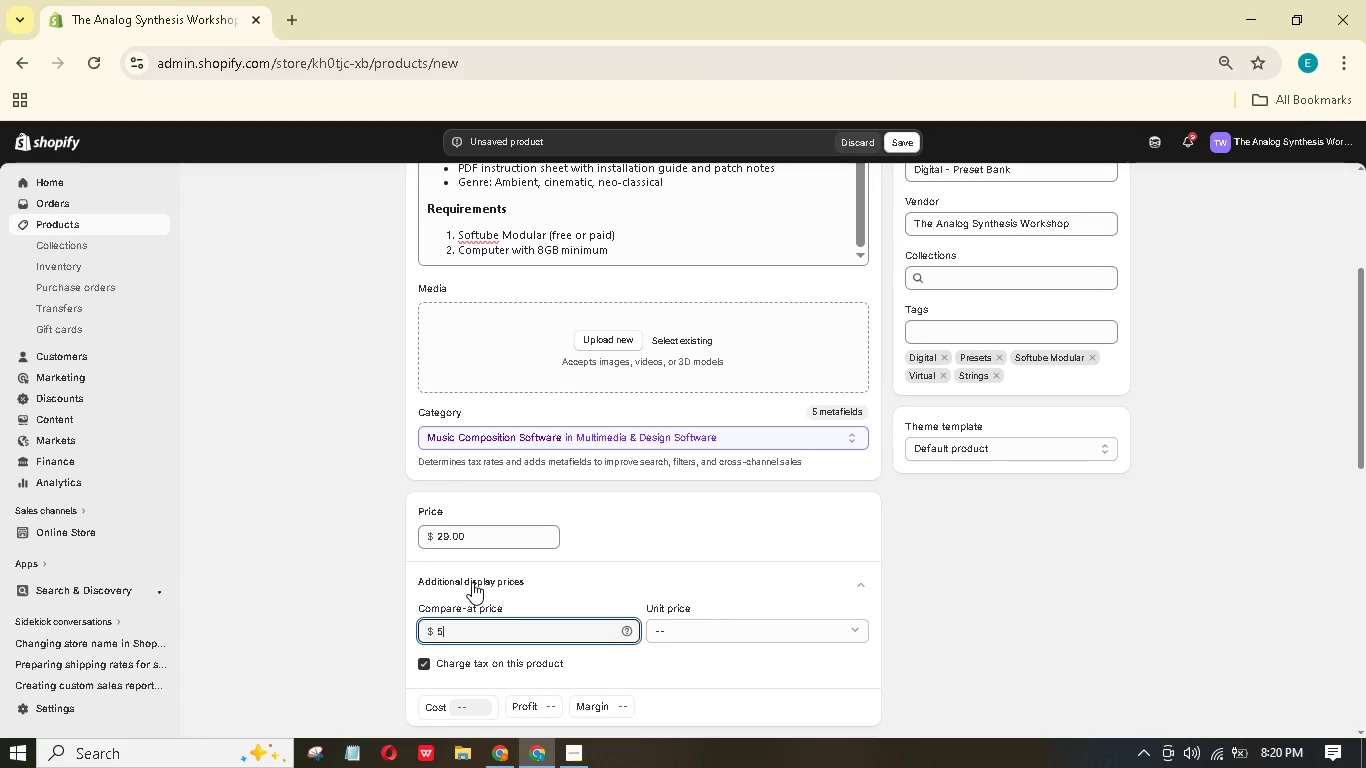 
key(Numpad0)
 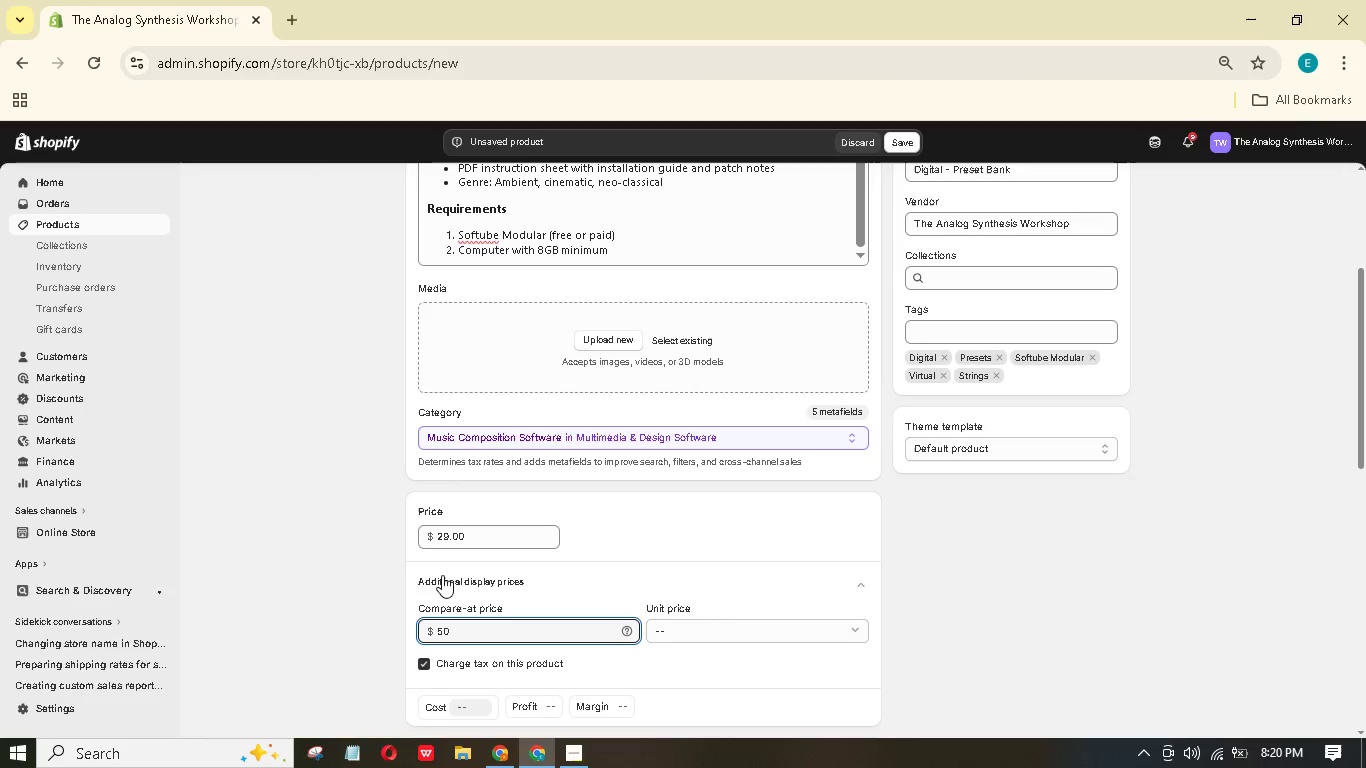 
scroll: coordinate [348, 562], scroll_direction: down, amount: 4.0
 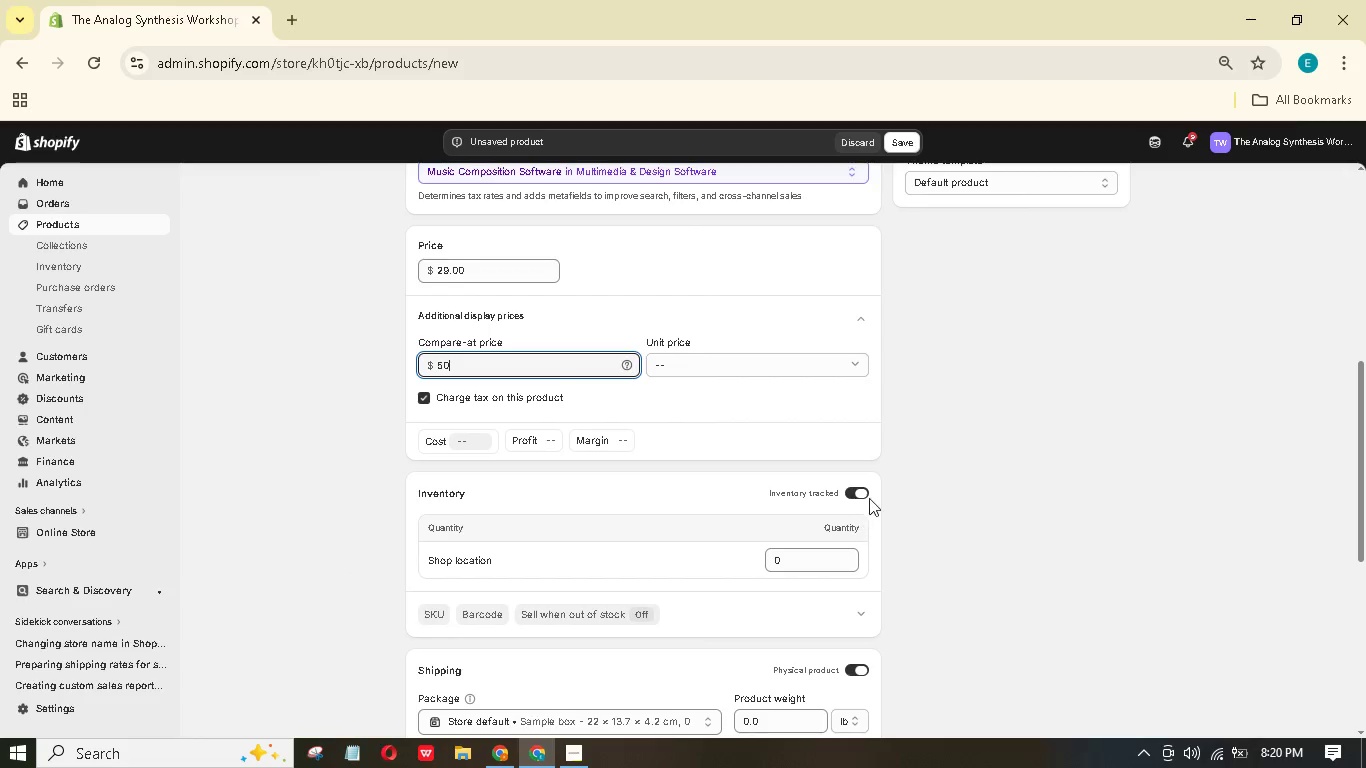 
left_click([865, 489])
 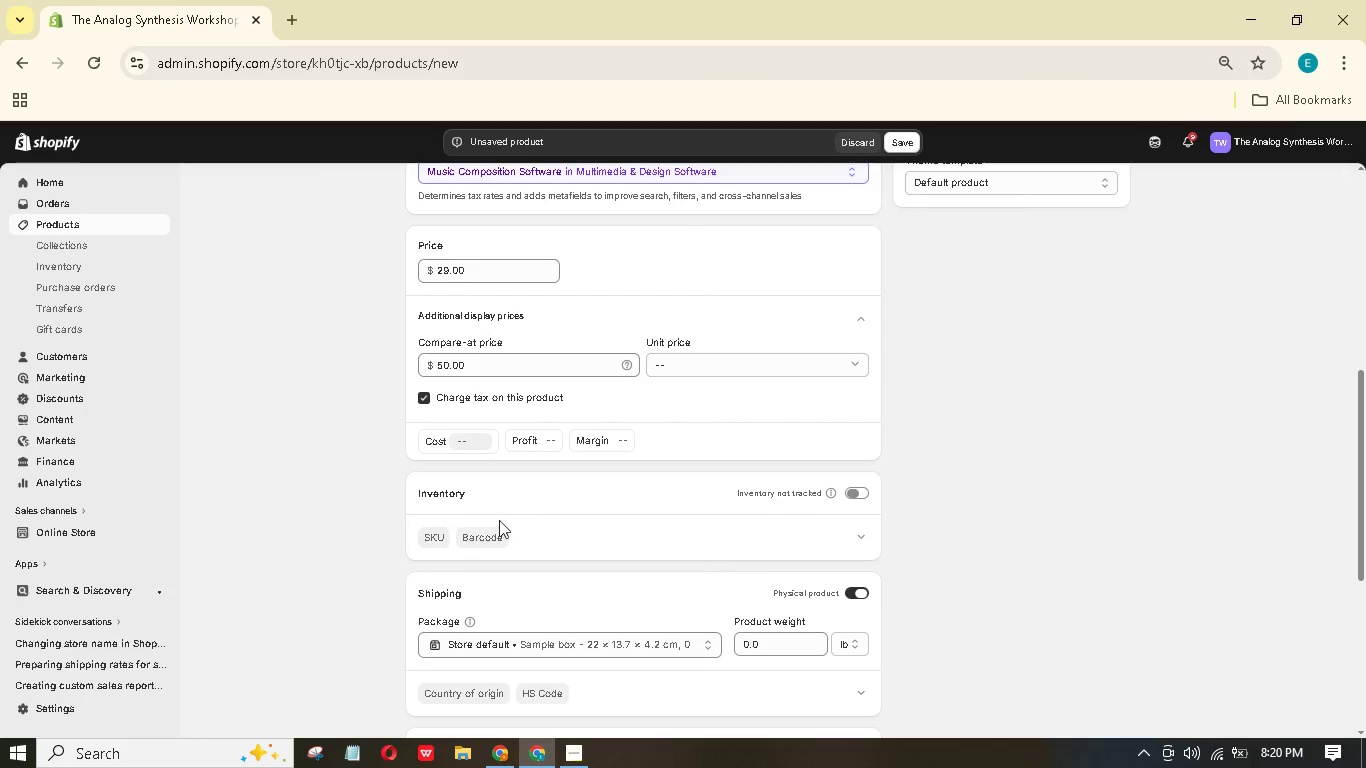 
left_click([434, 536])
 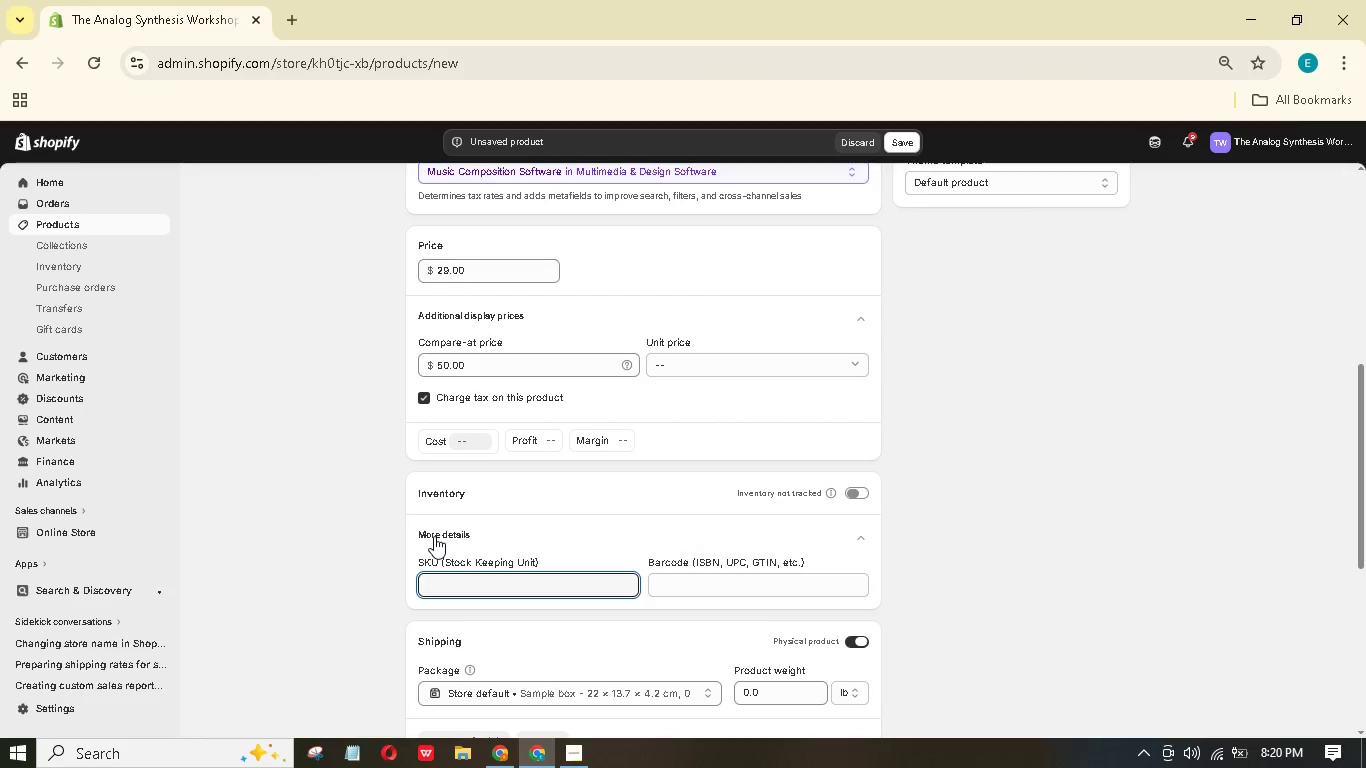 
type(ASW-DIG-STRINGS)
 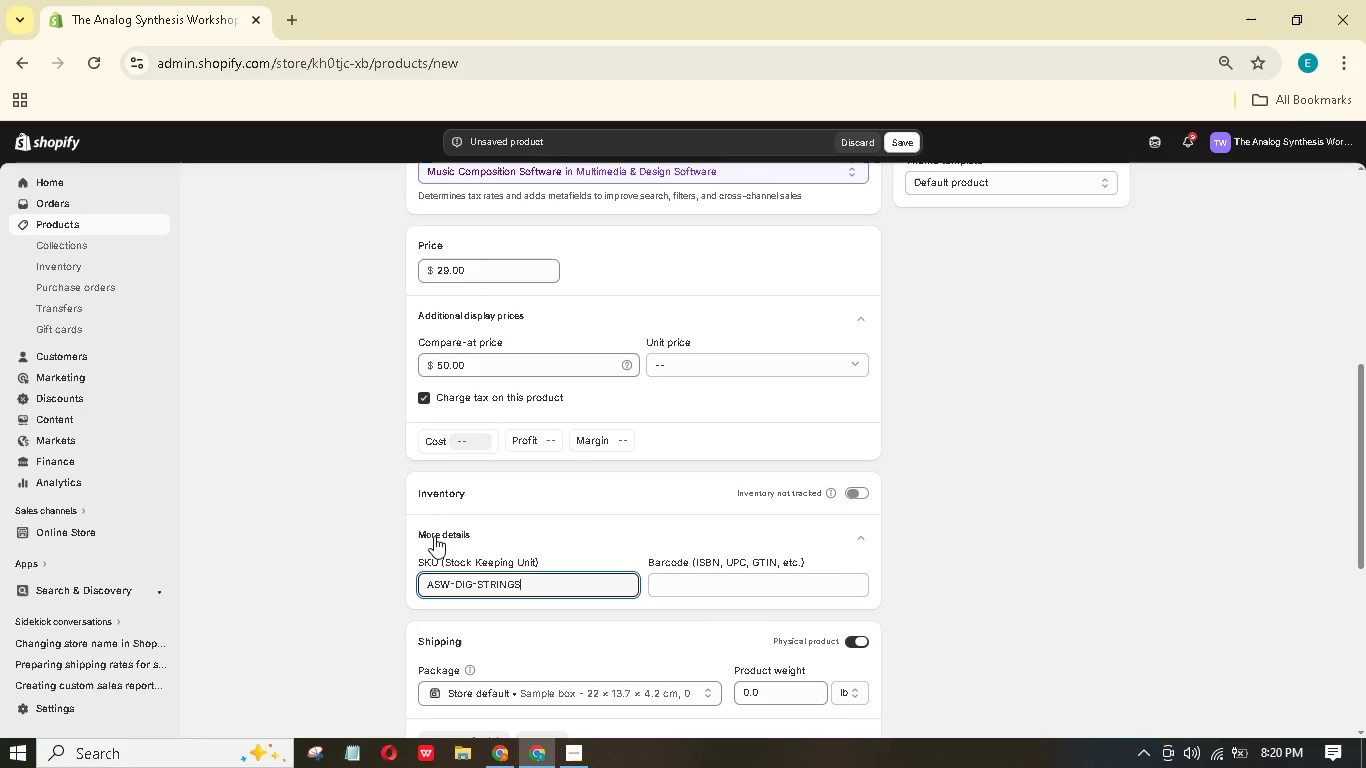 
wait(9.0)
 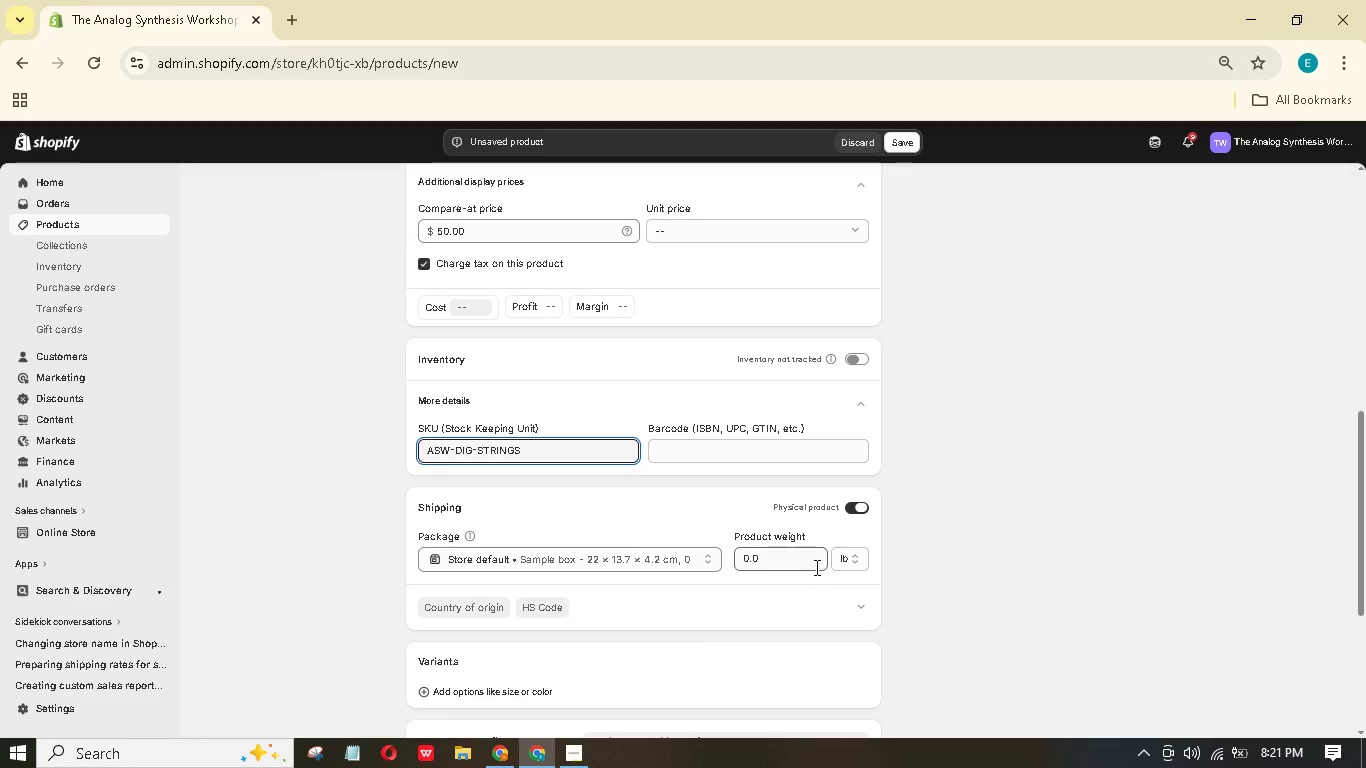 
left_click([862, 500])
 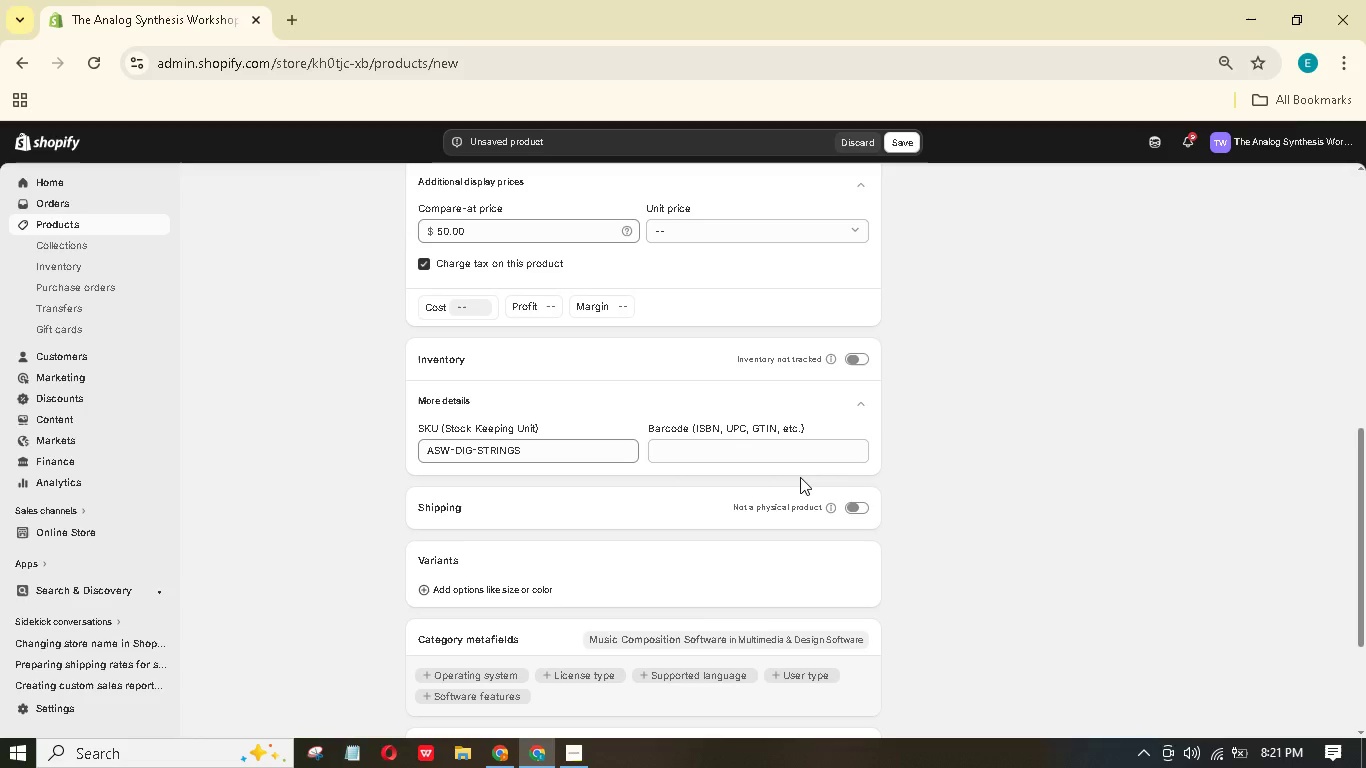 
scroll: coordinate [857, 541], scroll_direction: down, amount: 13.0
 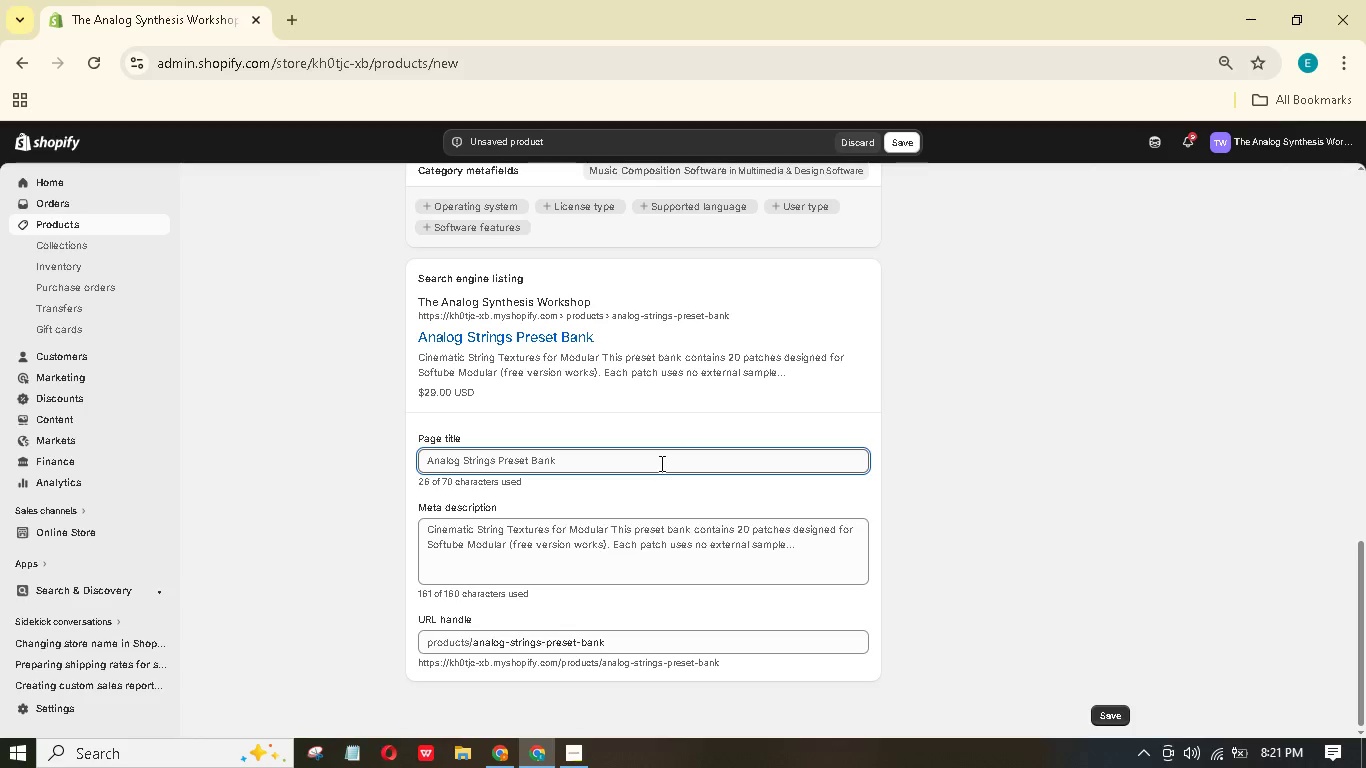 
left_click([660, 462])
 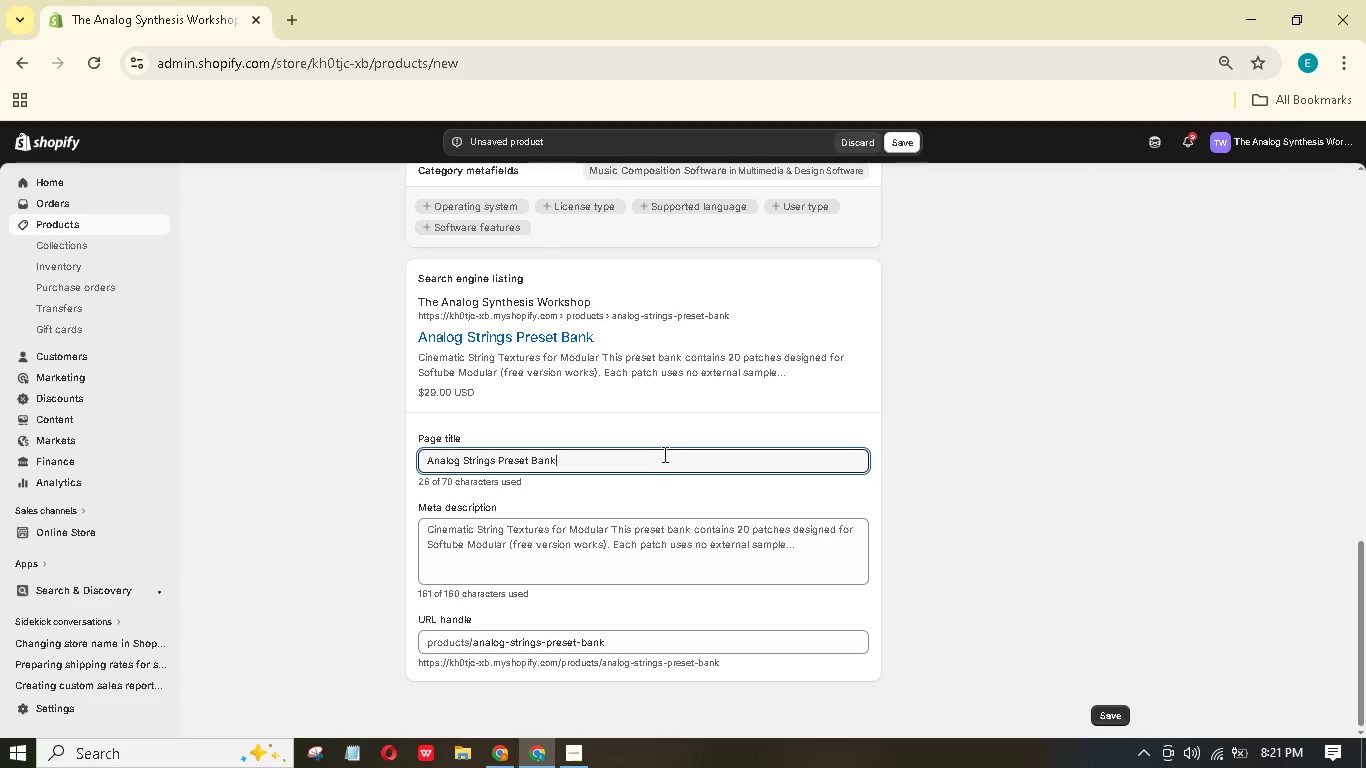 
wait(9.61)
 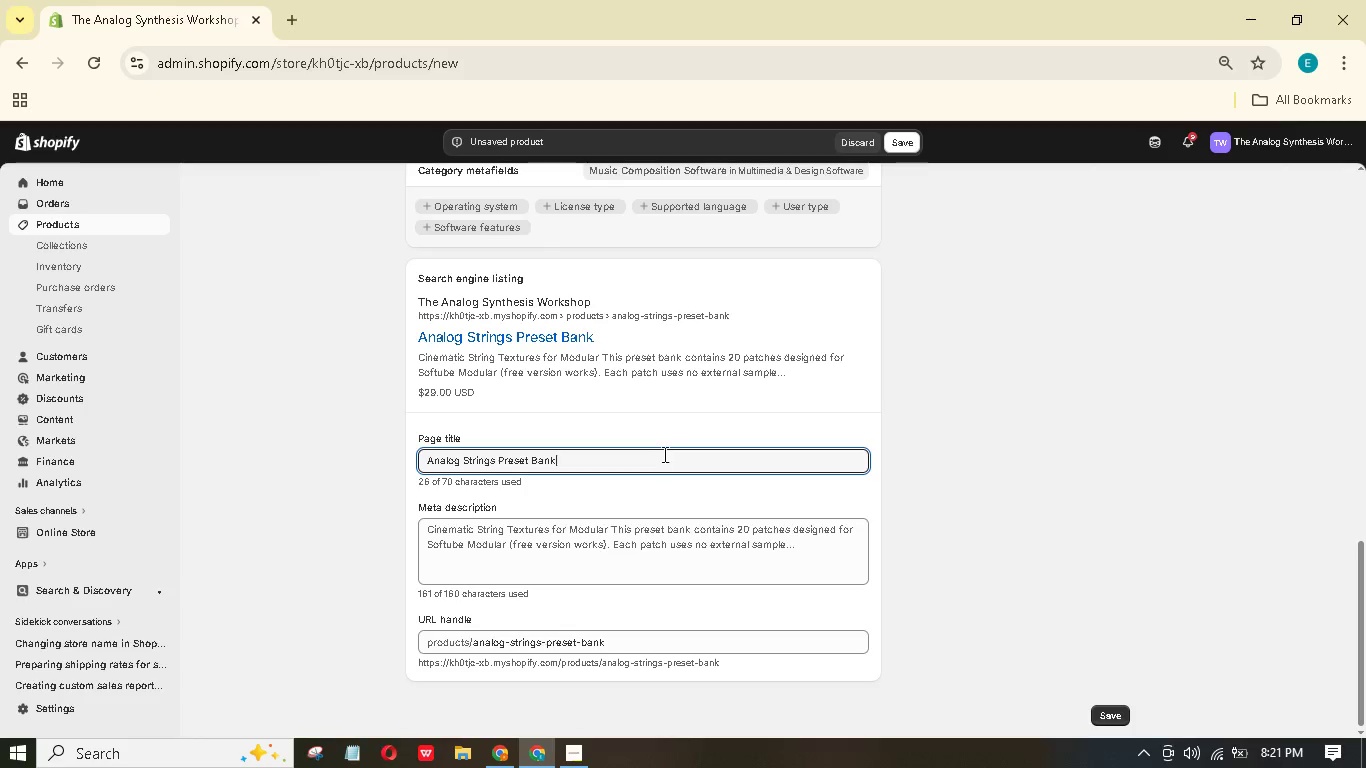 
type( - Softube Modulr)
 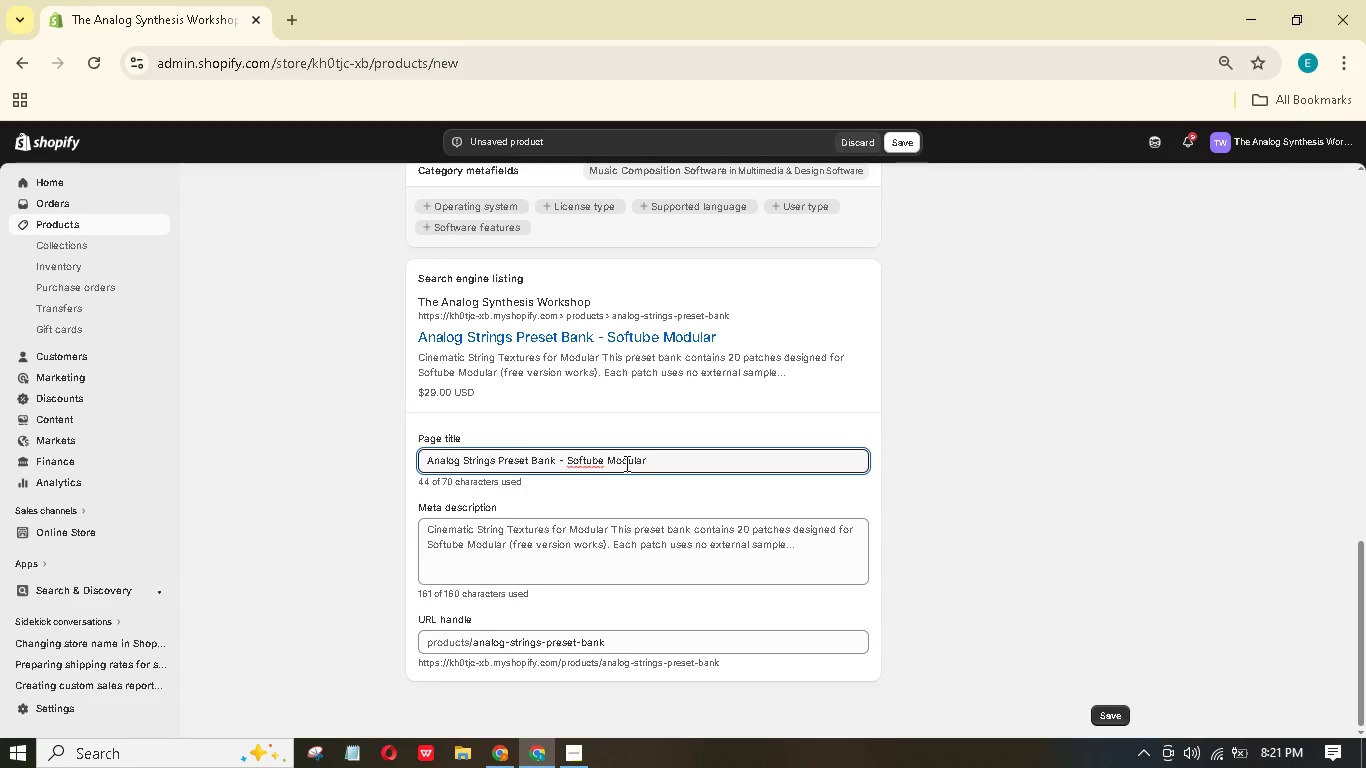 
 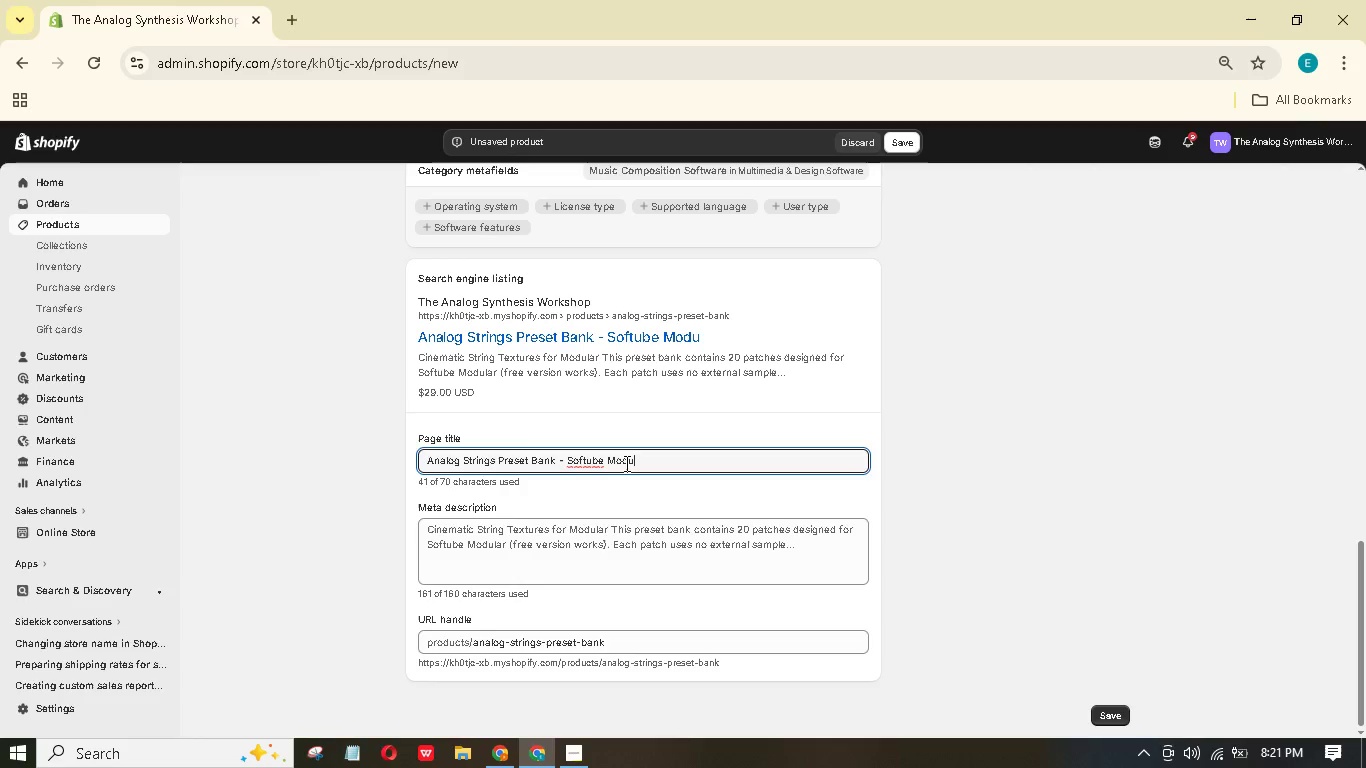 
hold_key(key=A, duration=0.42)
 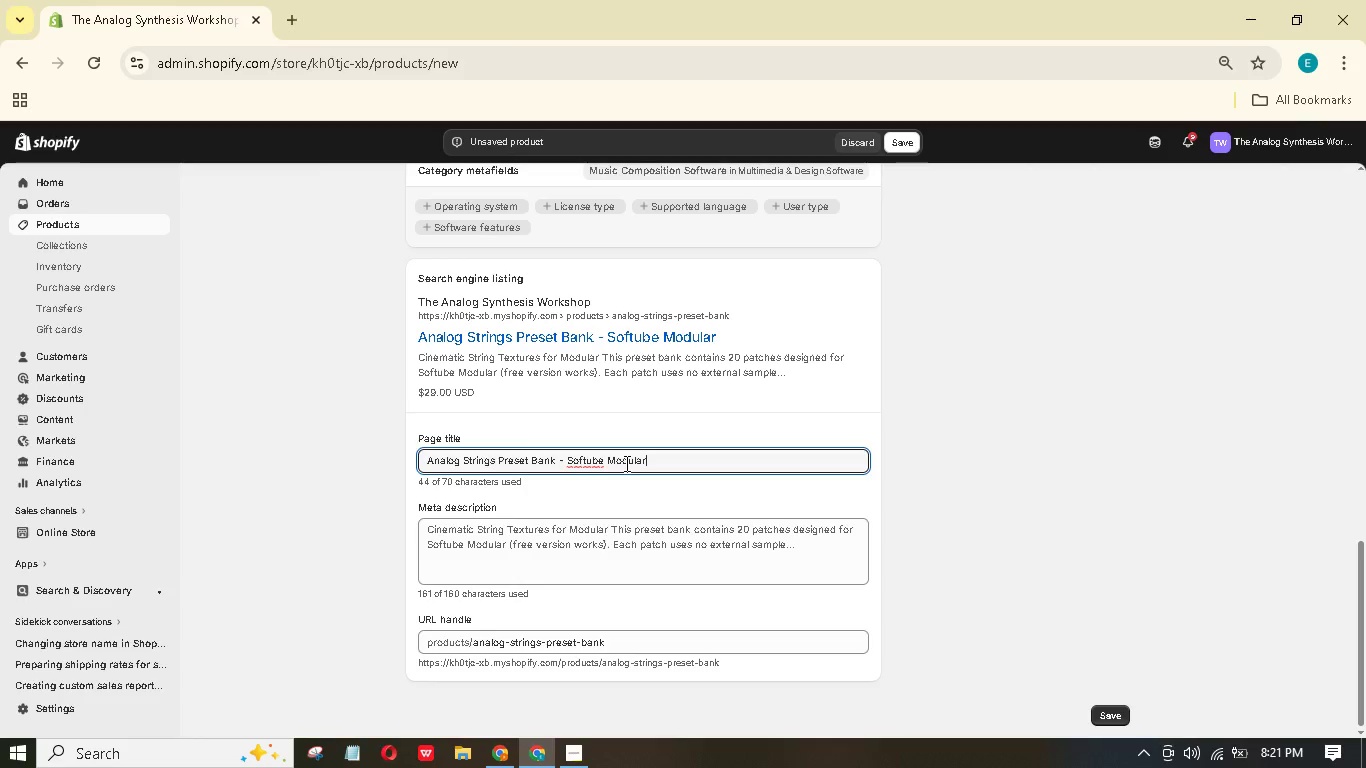 
wait(9.77)
 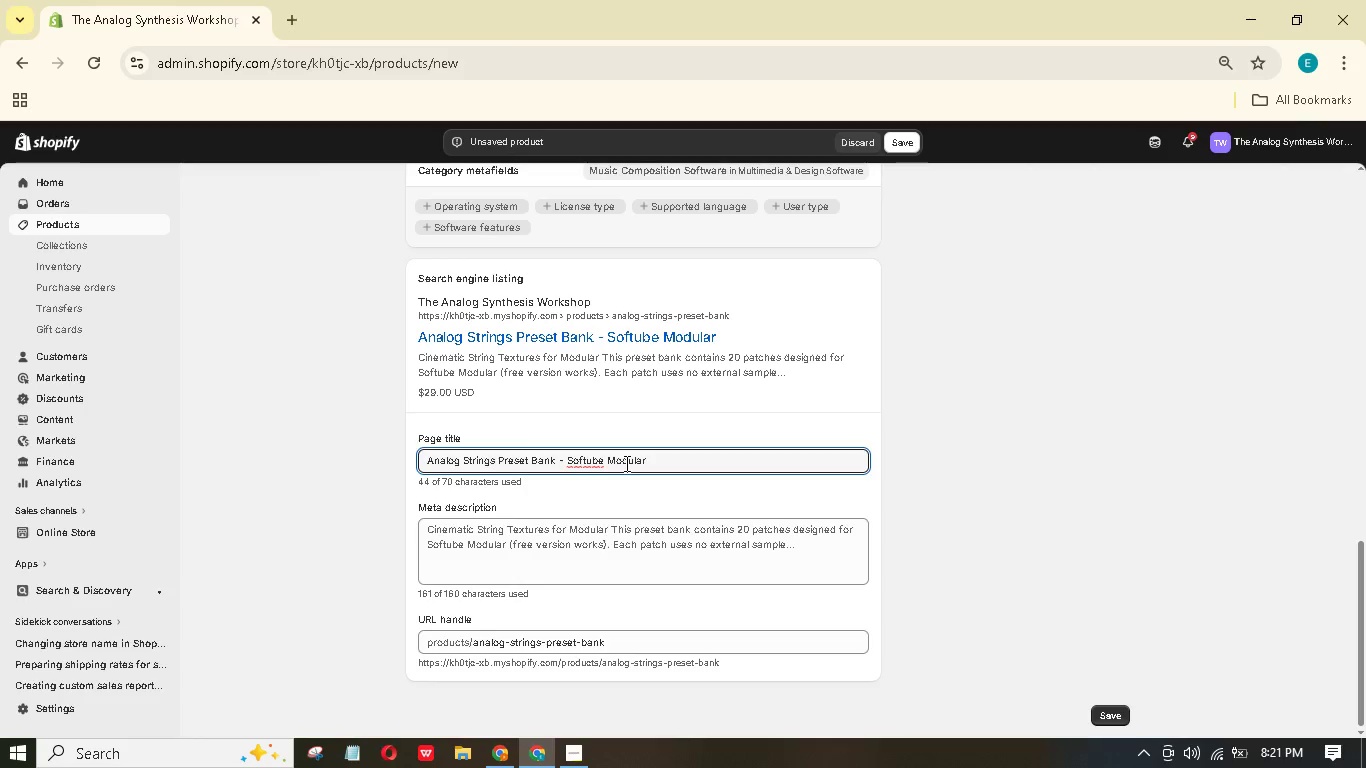 
type(| )
key(Backspace)
key(Backspace)
type( | 20 Pathes)
 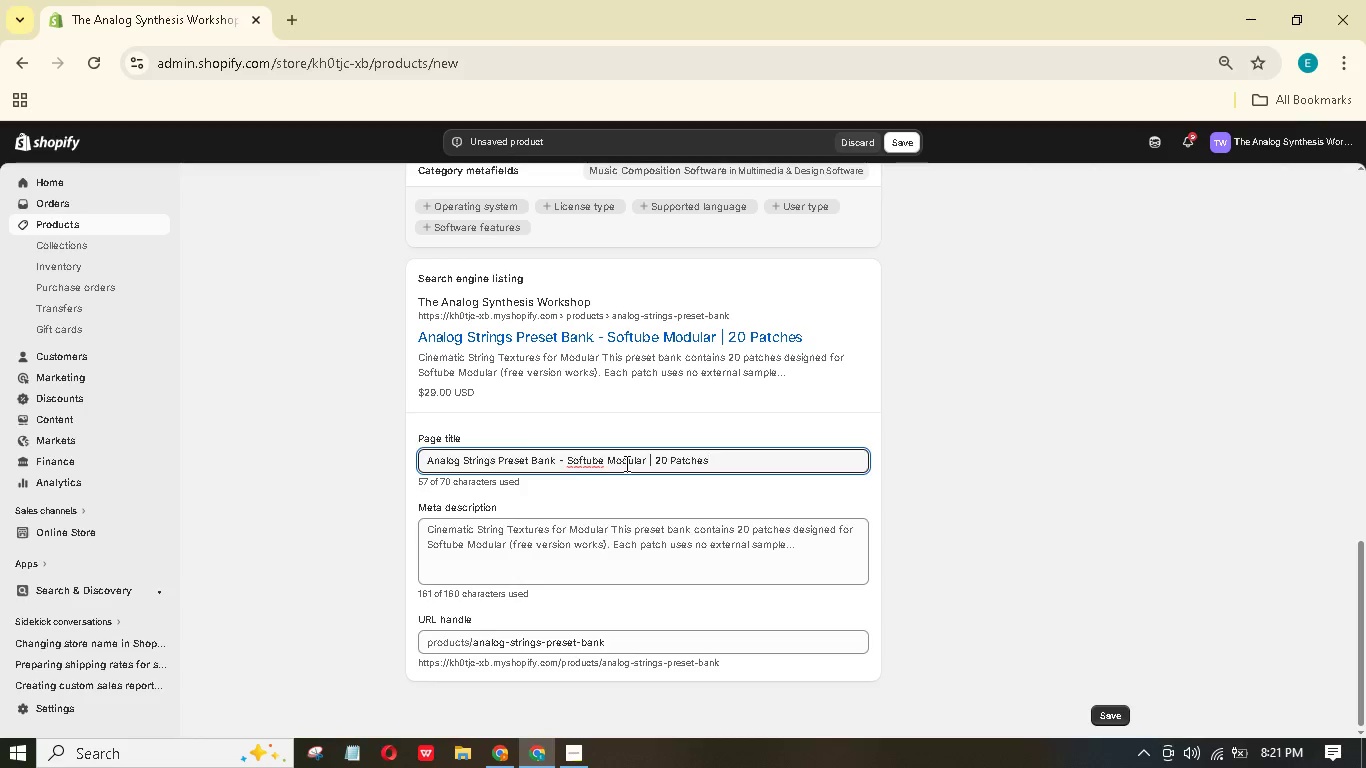 
 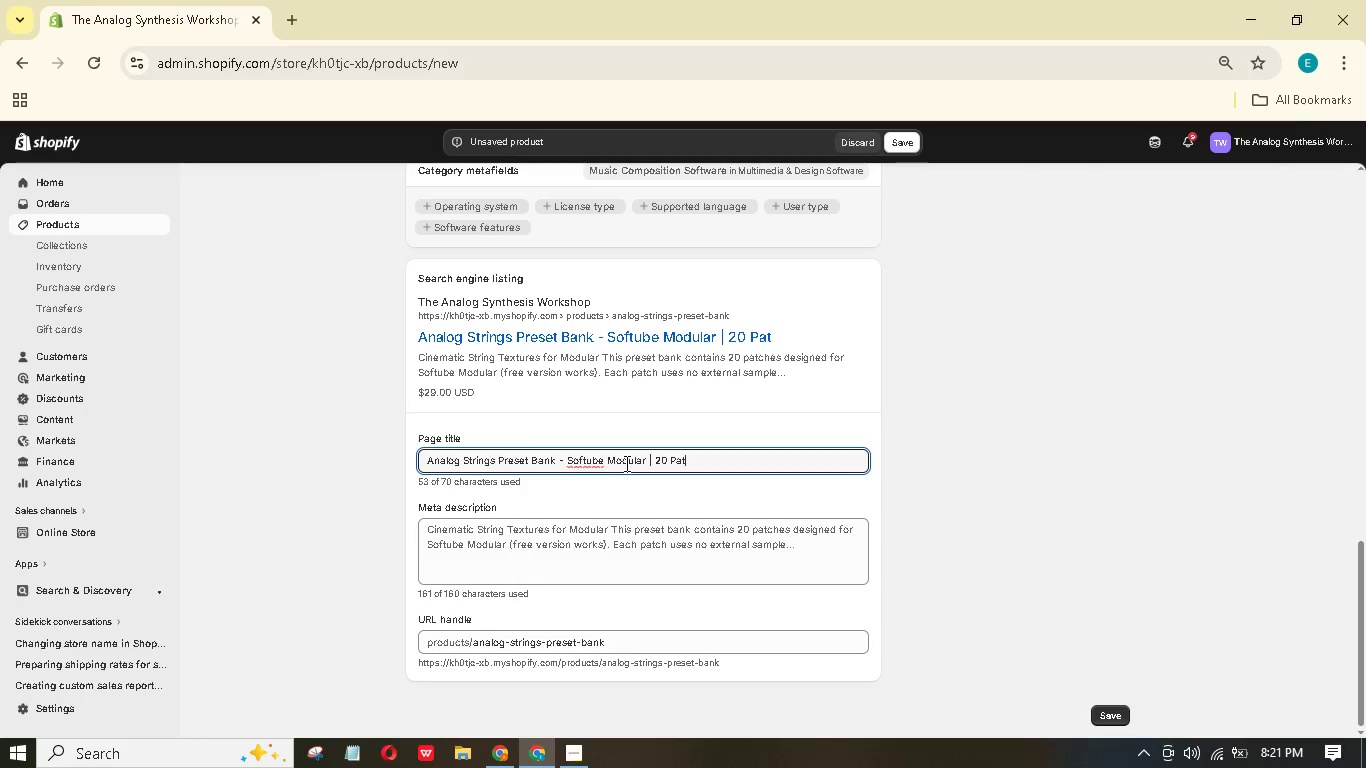 
hold_key(key=C, duration=0.33)
 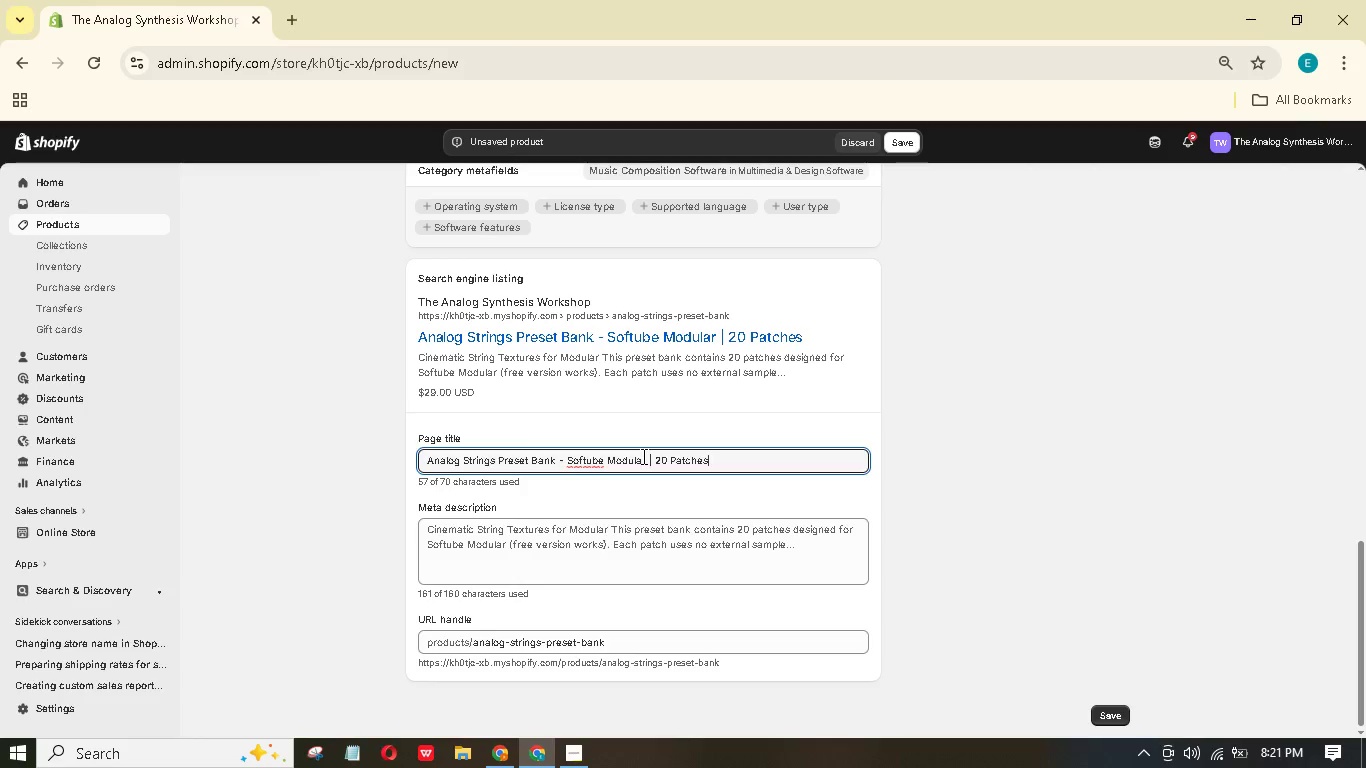 
left_click([639, 556])
 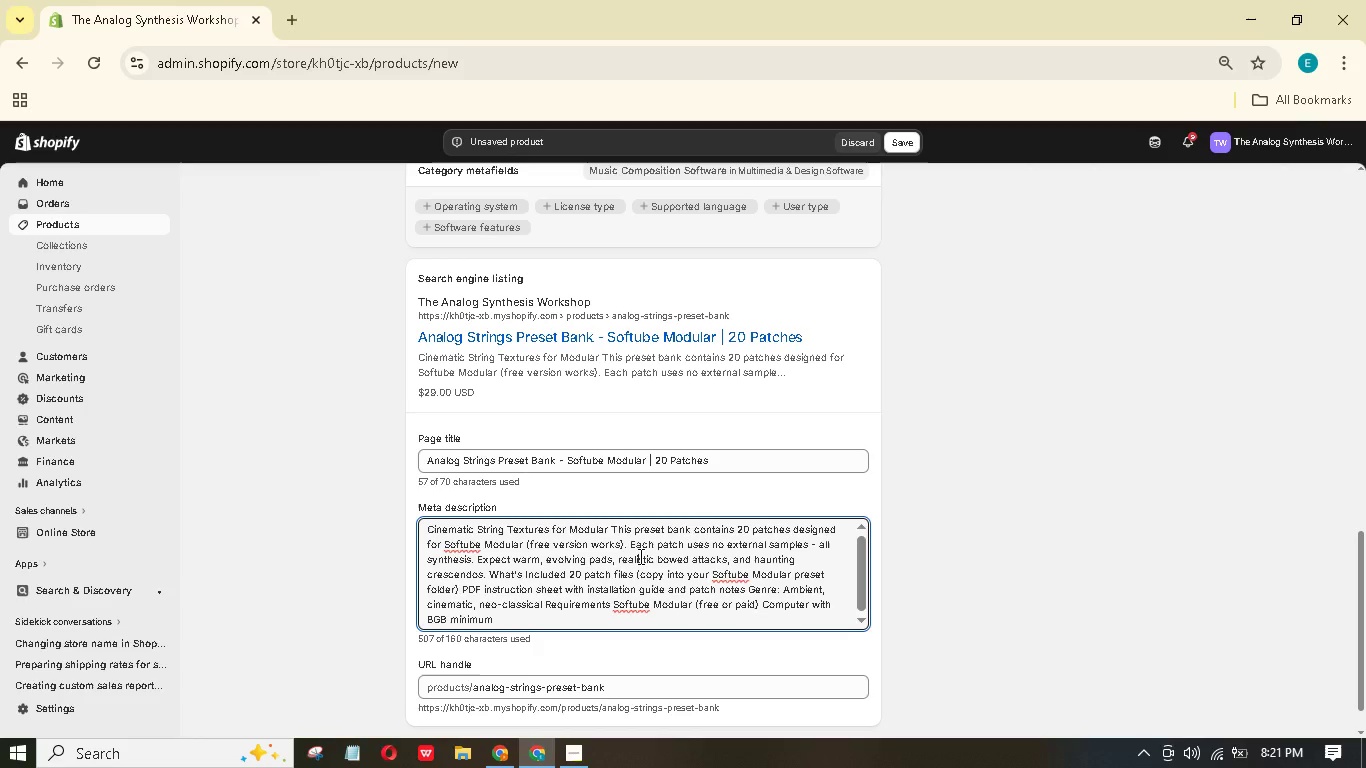 
key(Control+A)
 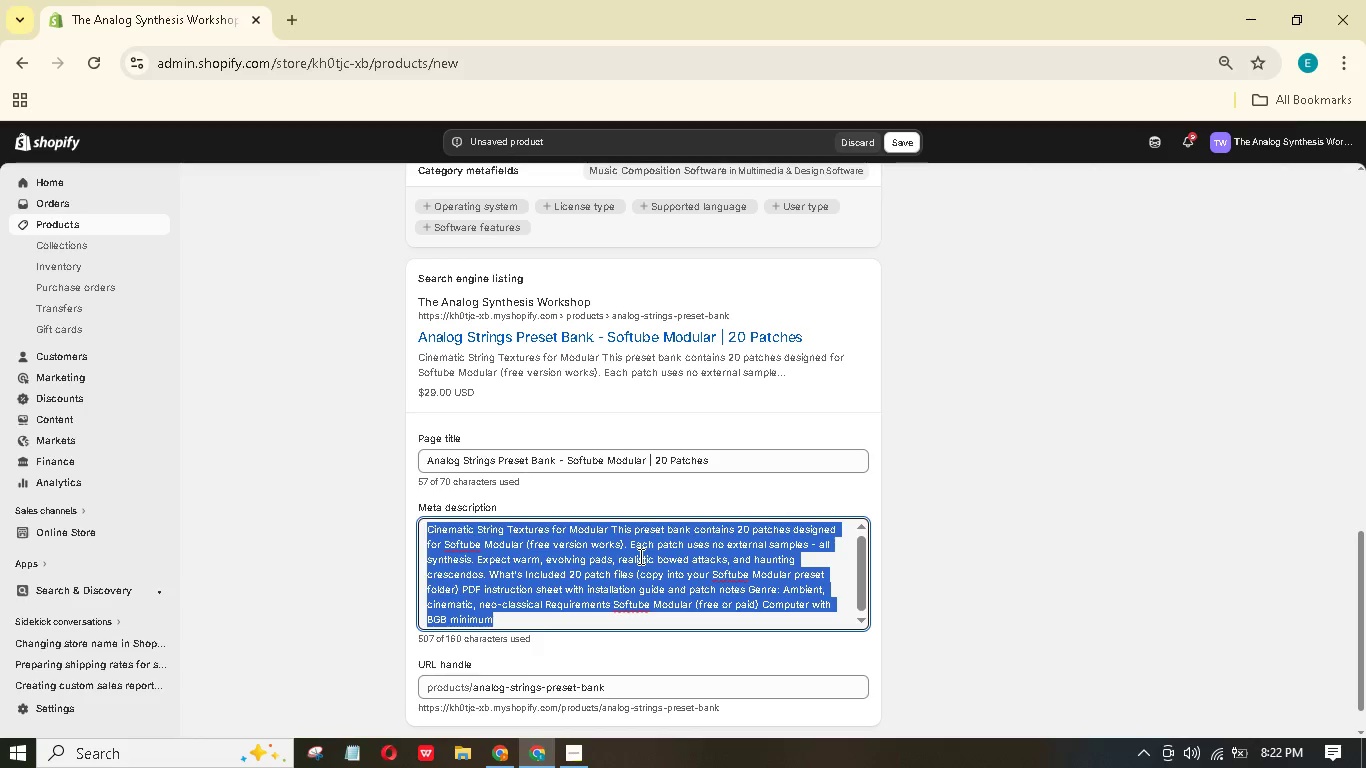 
key(Backspace)
 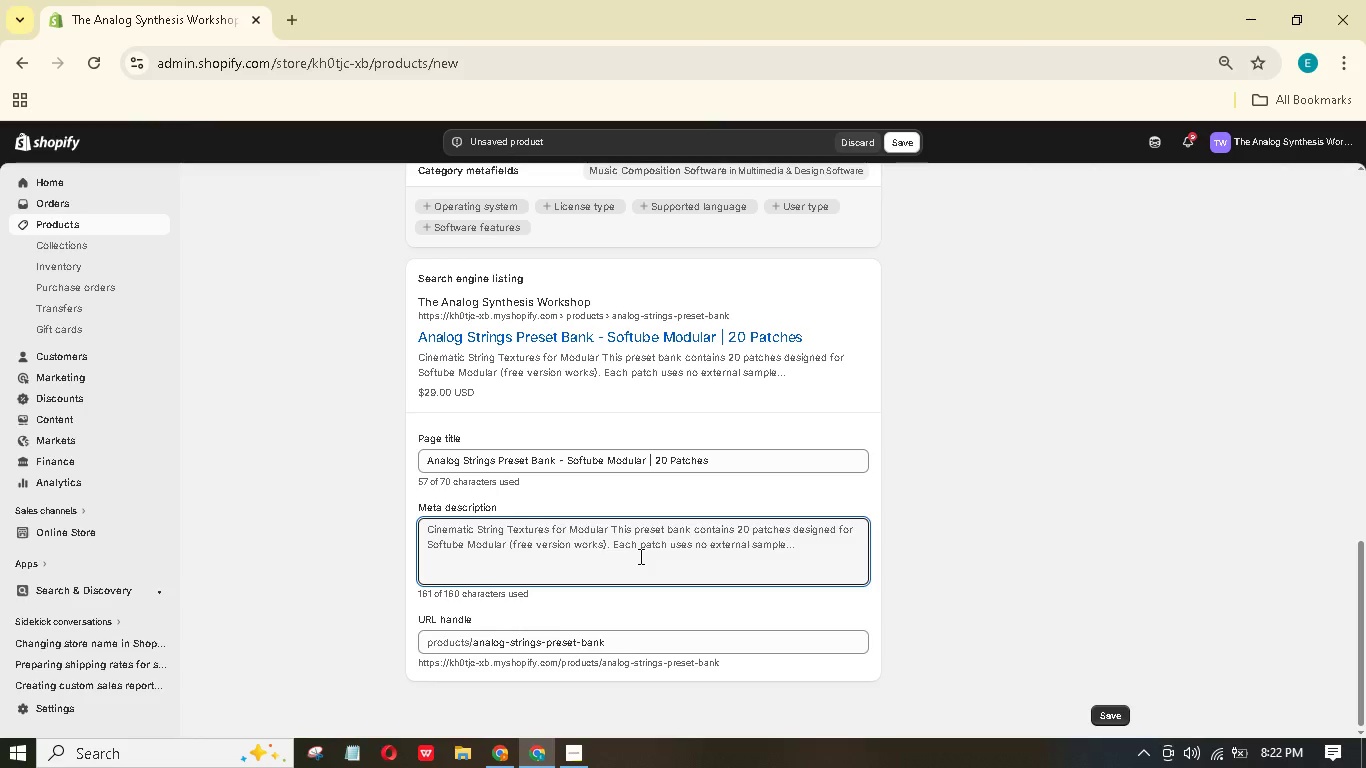 
wait(21.66)
 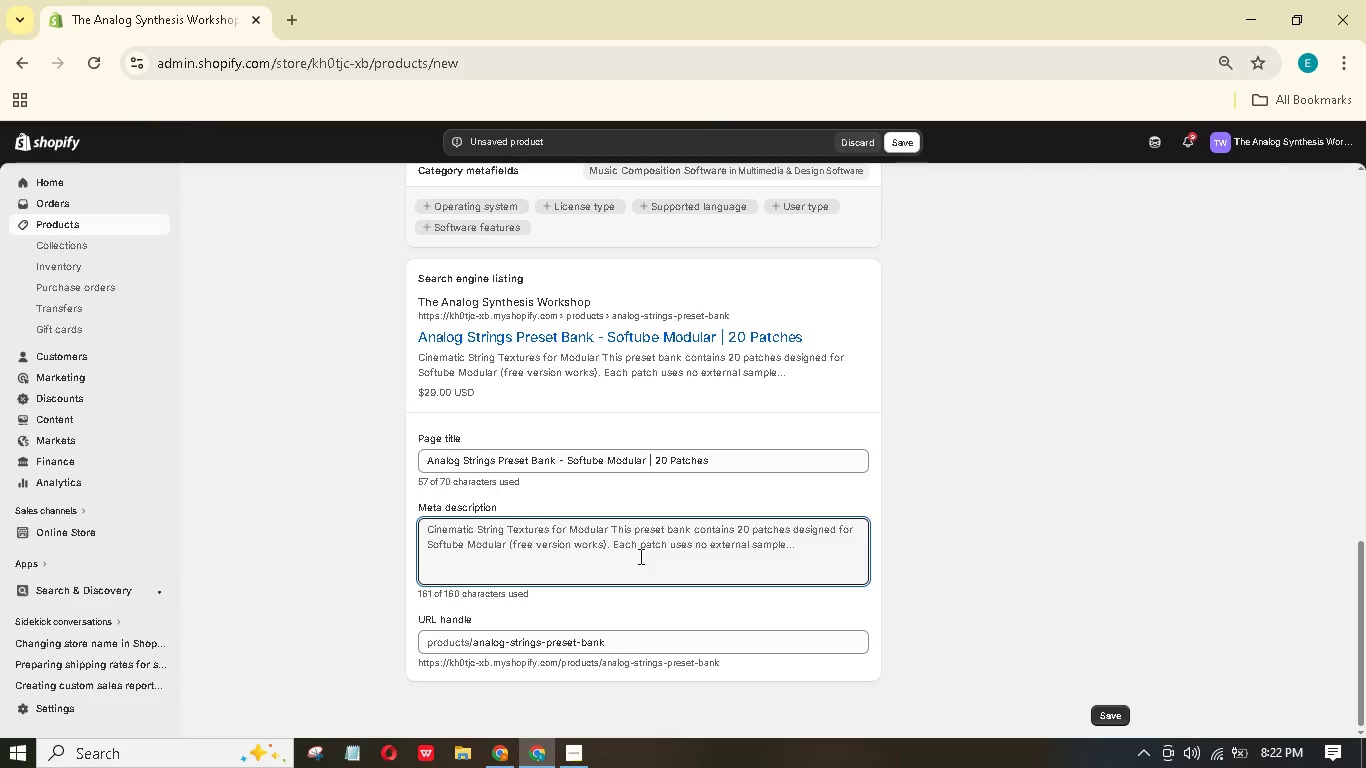 
hold_key(key=2, duration=0.33)
 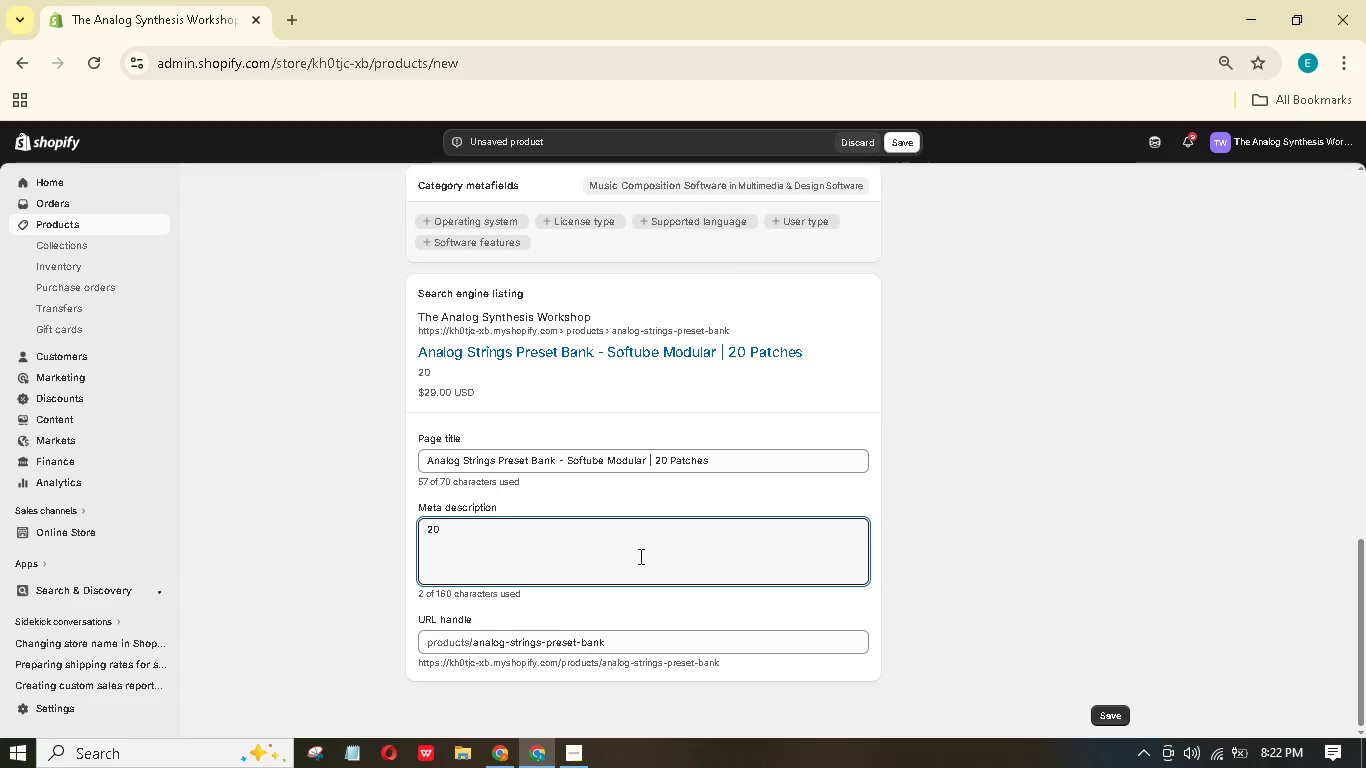 
type(0 wrm, evolvng ting pthes or softube )
 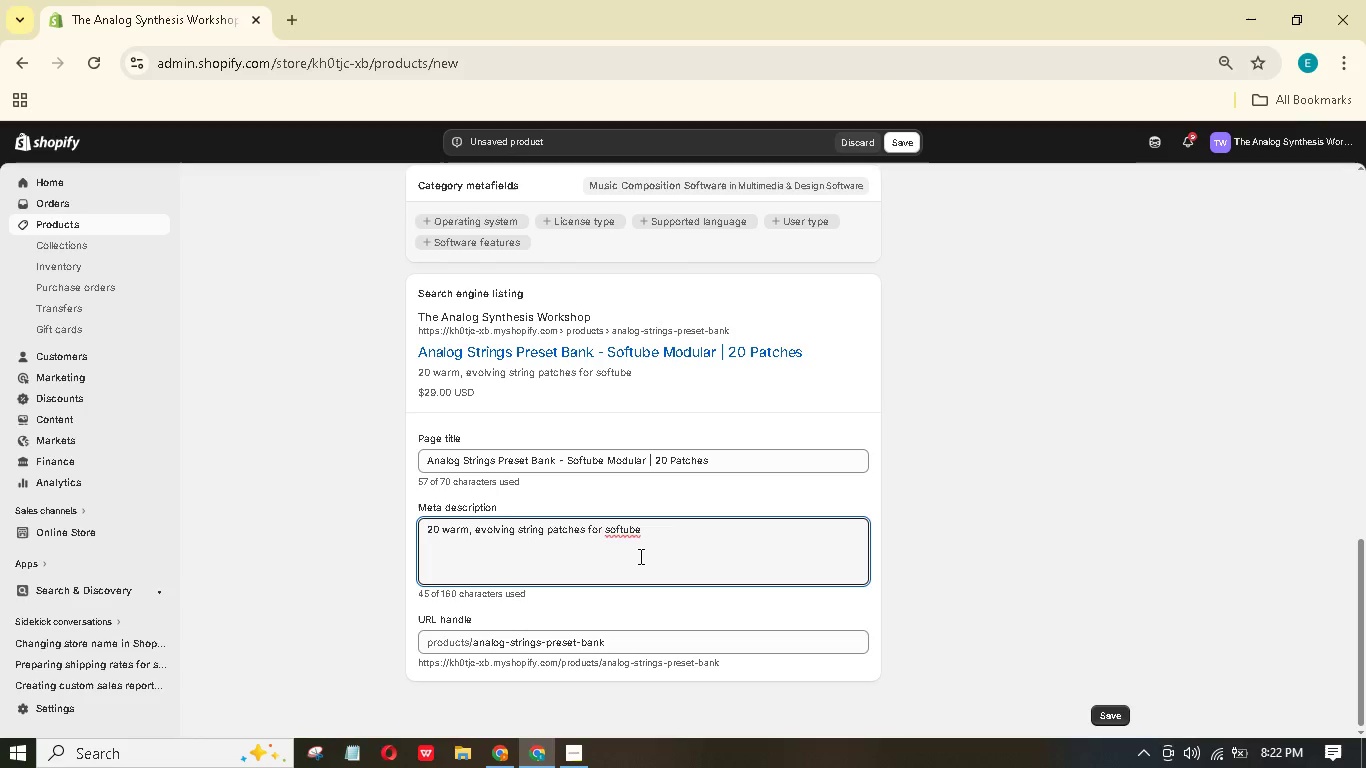 
hold_key(key=A, duration=0.41)
 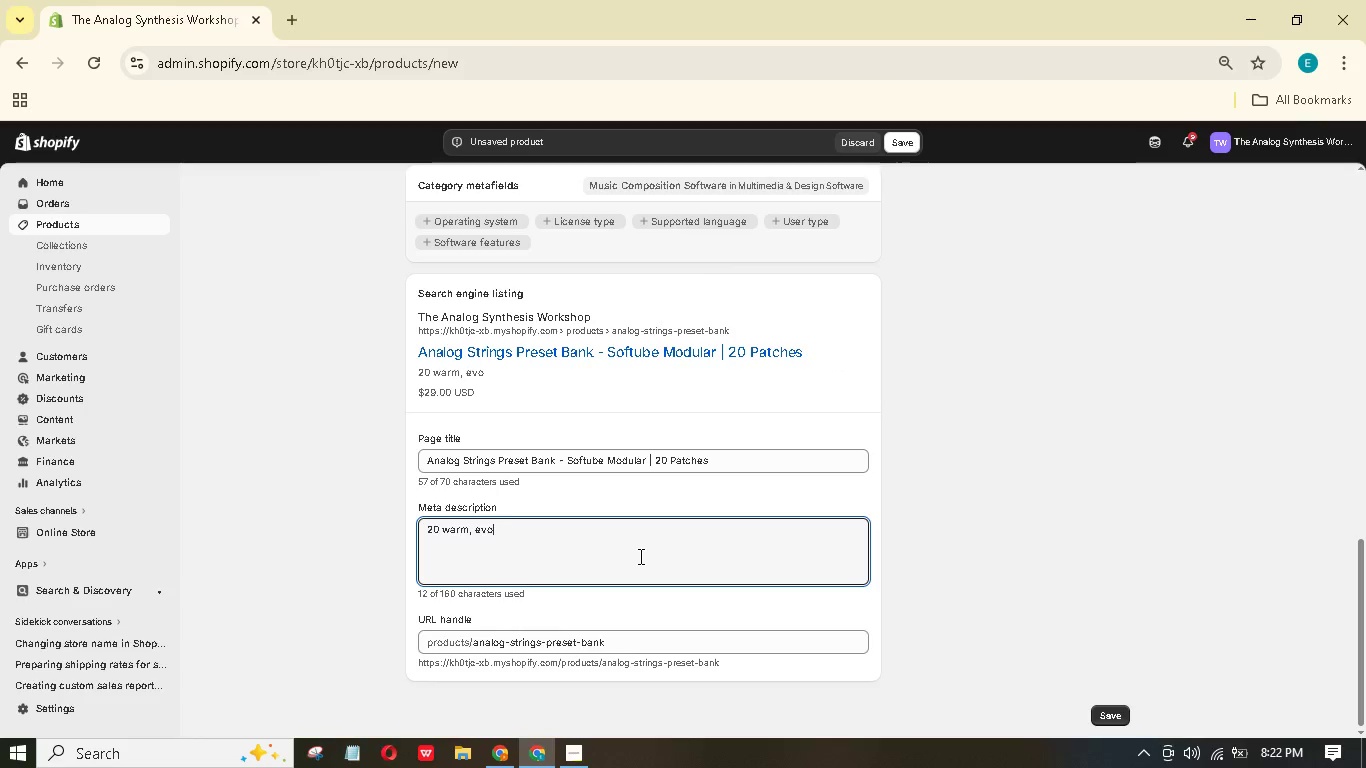 
hold_key(key=A, duration=0.45)
 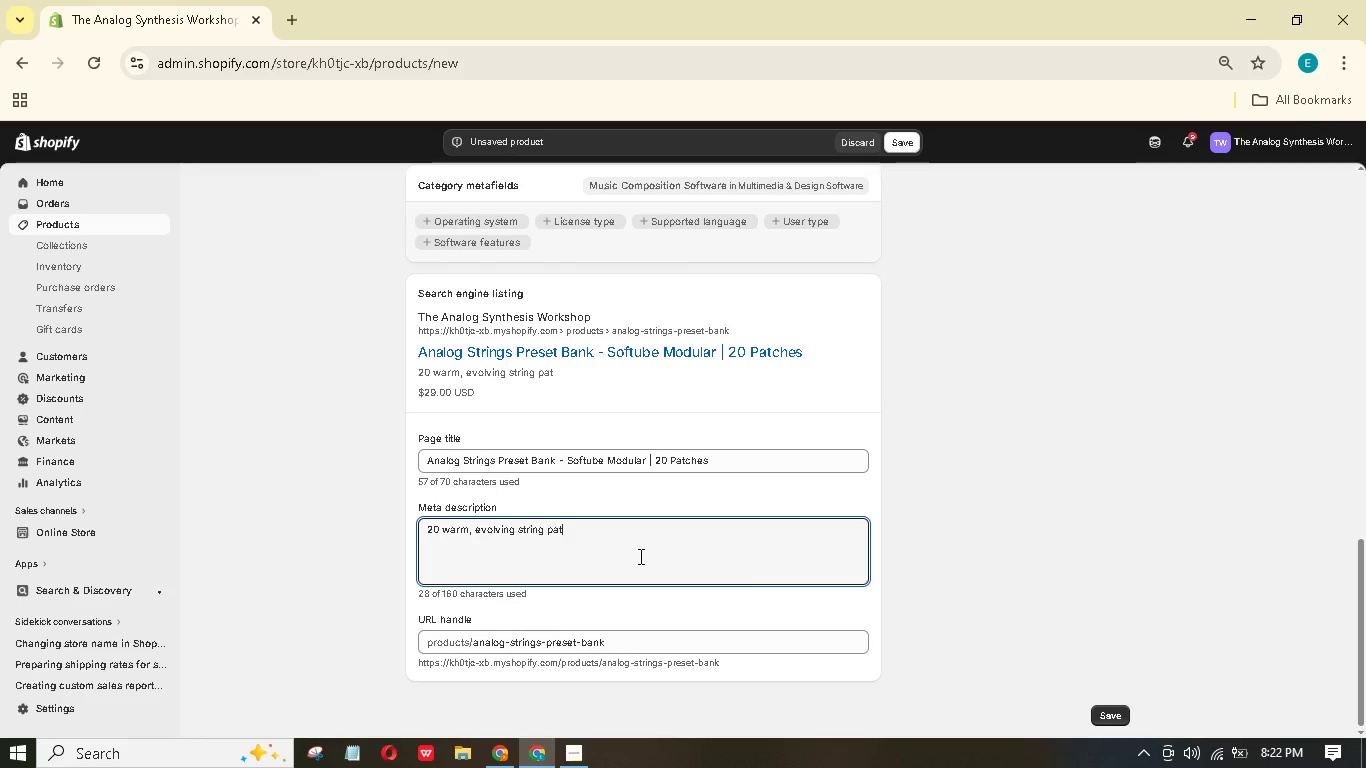 
hold_key(key=C, duration=0.38)
 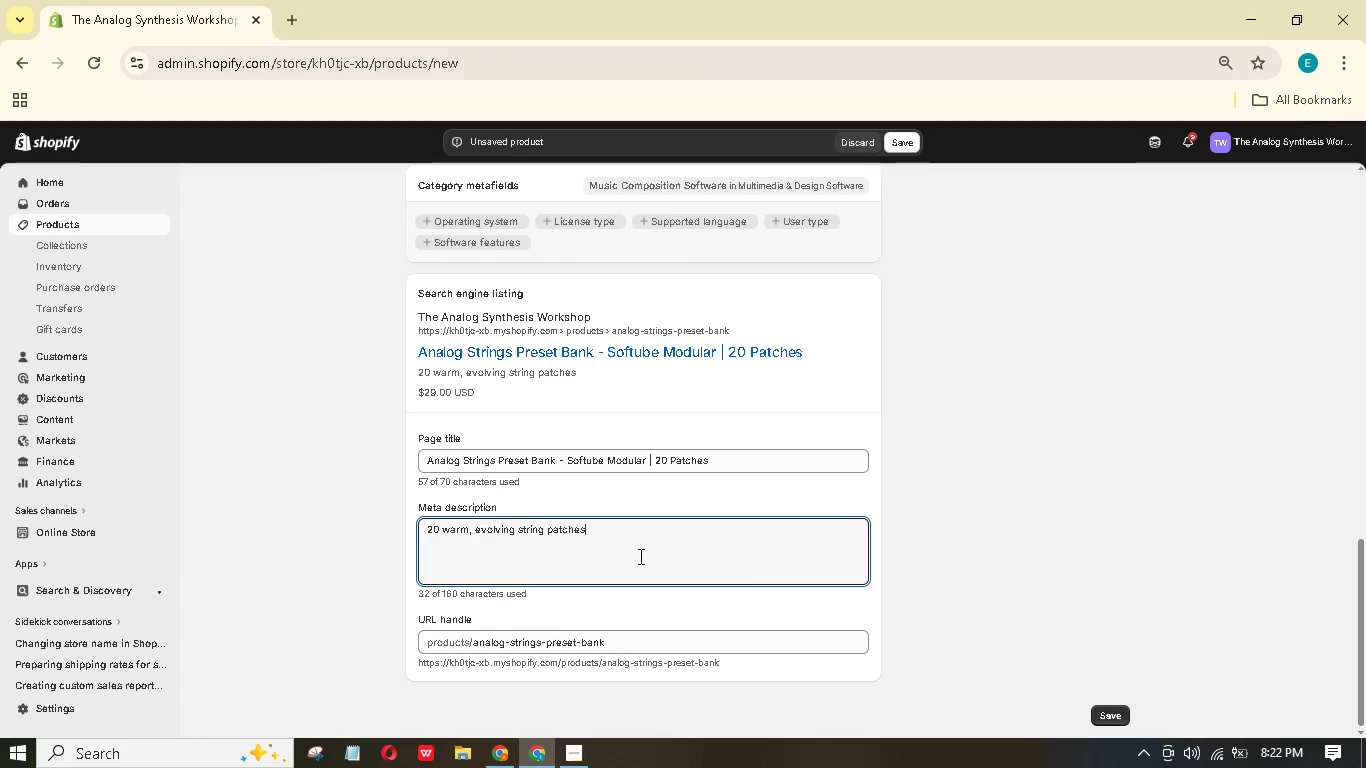 
wait(8.39)
 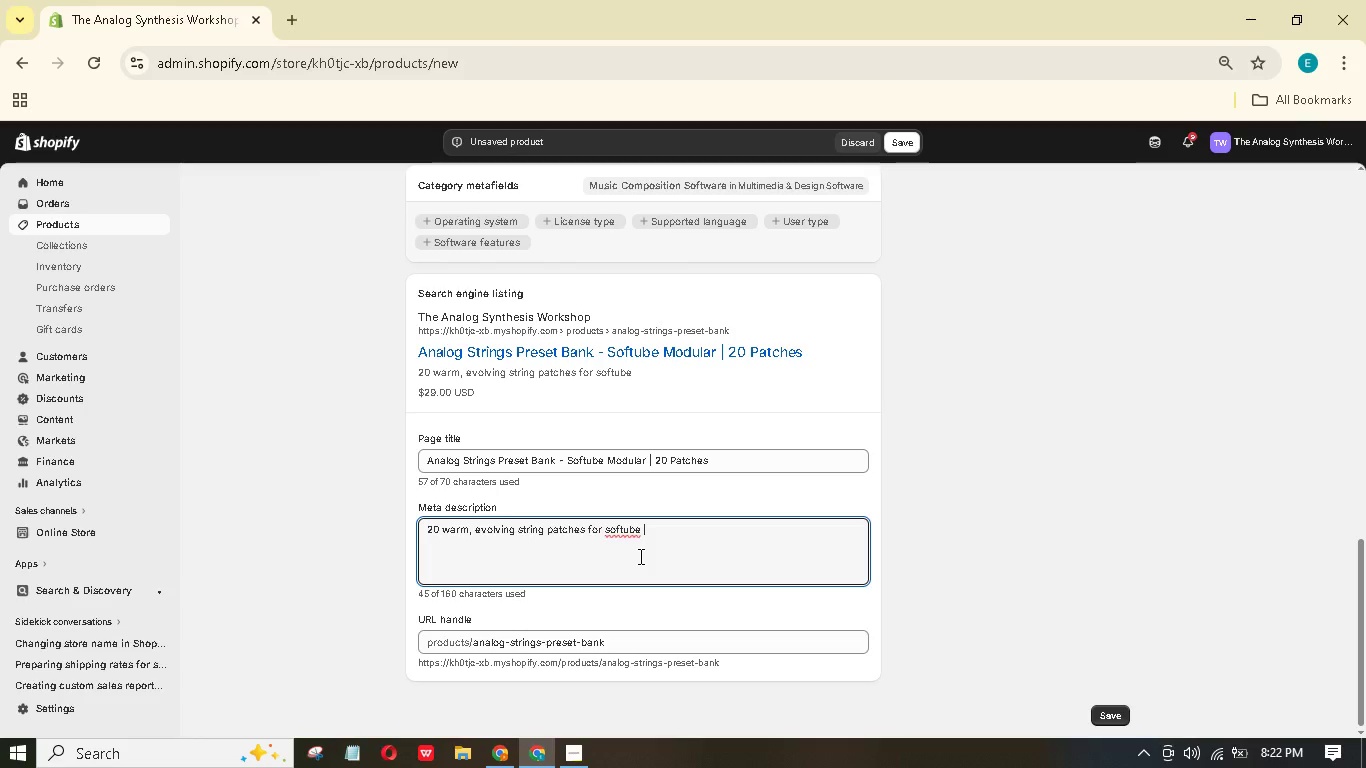 
type(modulr. Creatd on a buchla )
key(Backspace)
type(-style. Downlod instantly. Add cinemtic texture to our trck.)
key(Backspace)
type(s.)
 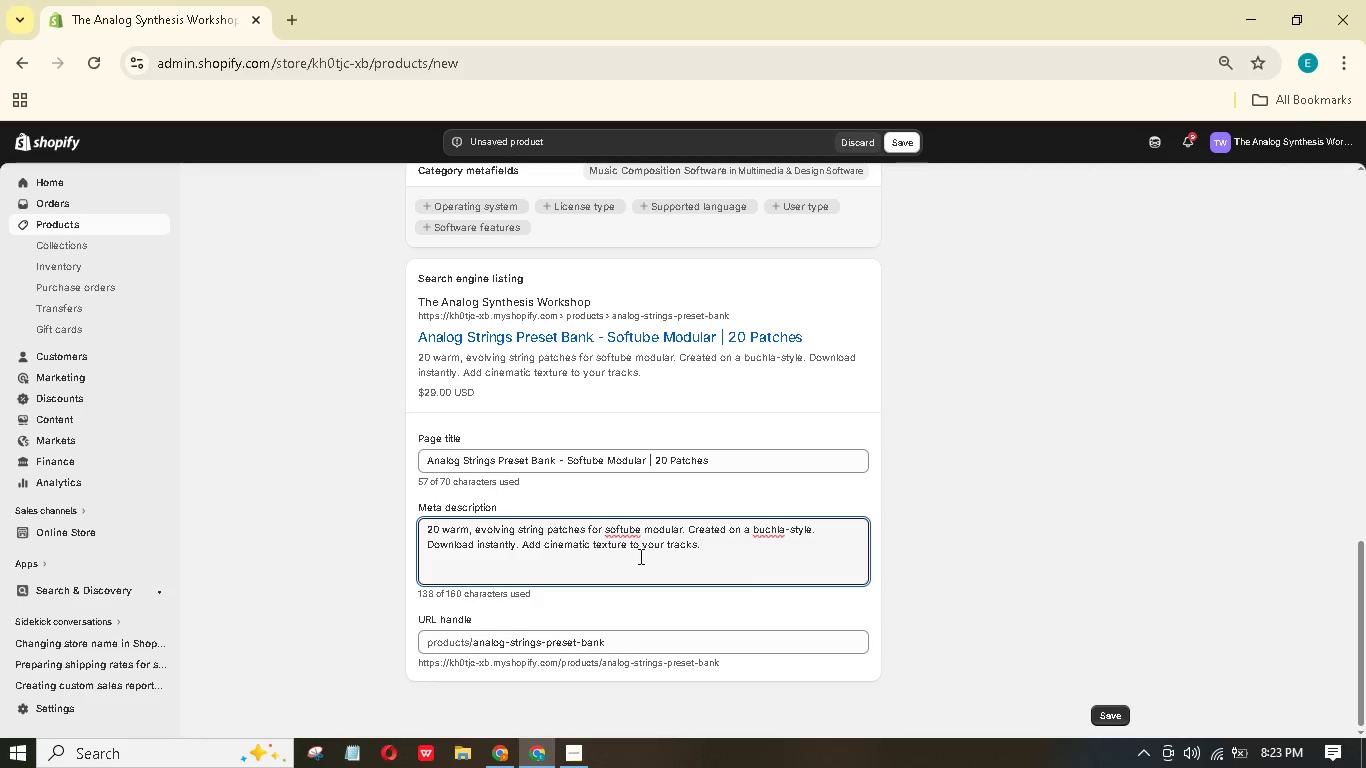 
wait(7.67)
 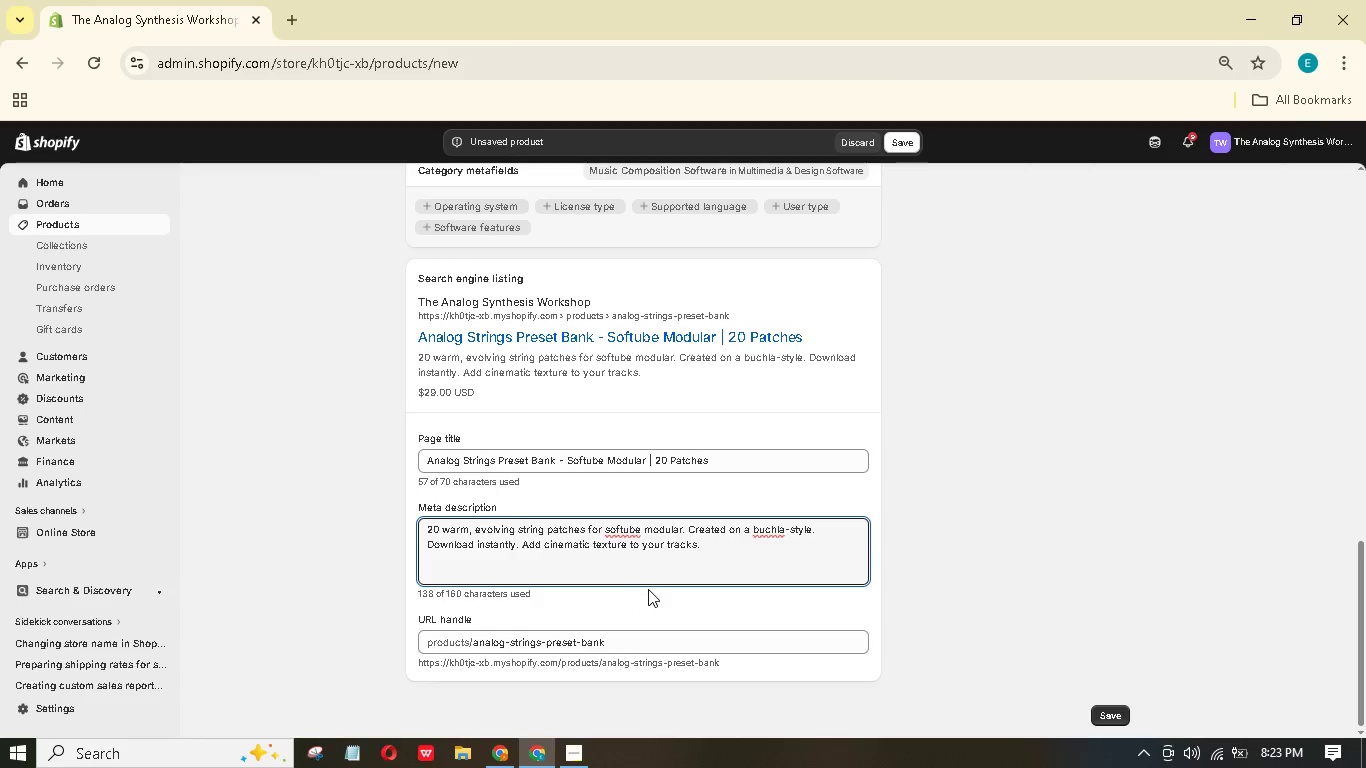 
scroll: coordinate [698, 544], scroll_direction: up, amount: 8.0
 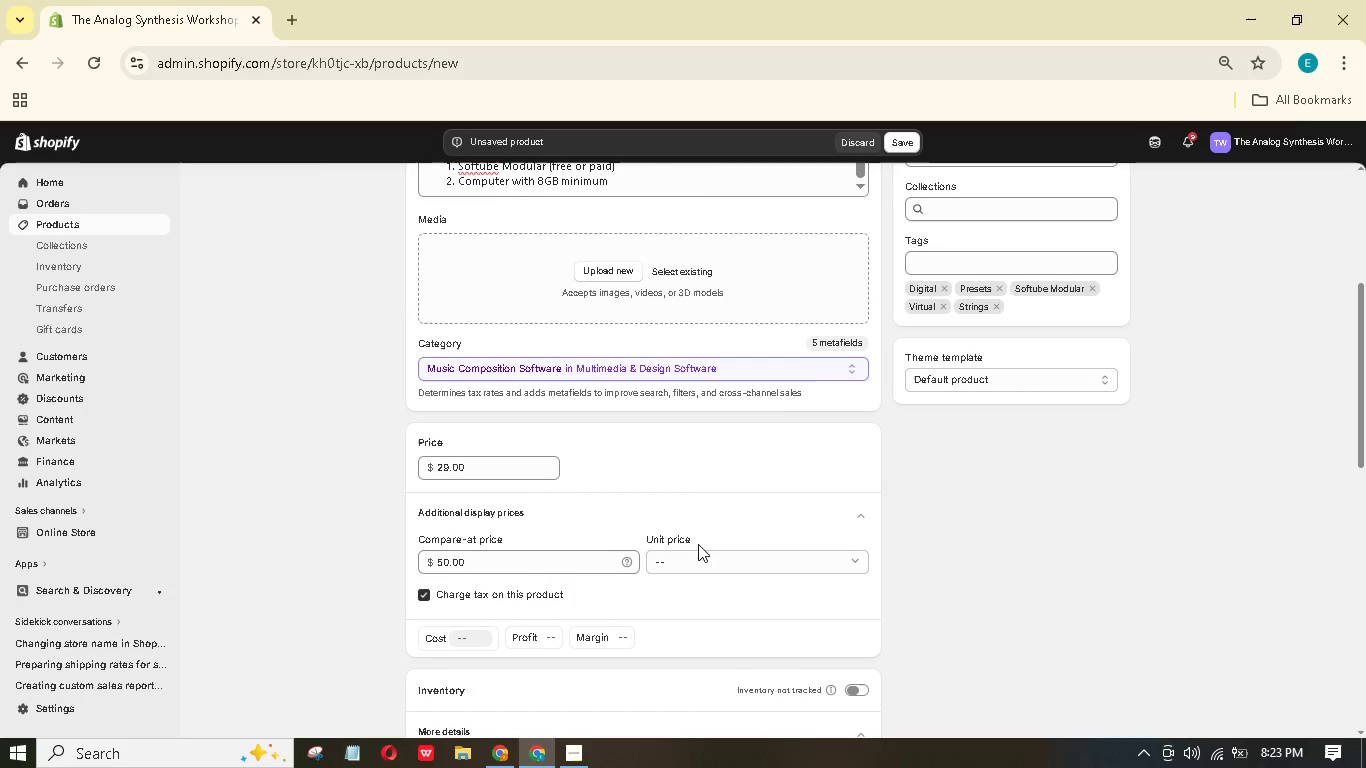 
scroll: coordinate [698, 544], scroll_direction: down, amount: 2.0
 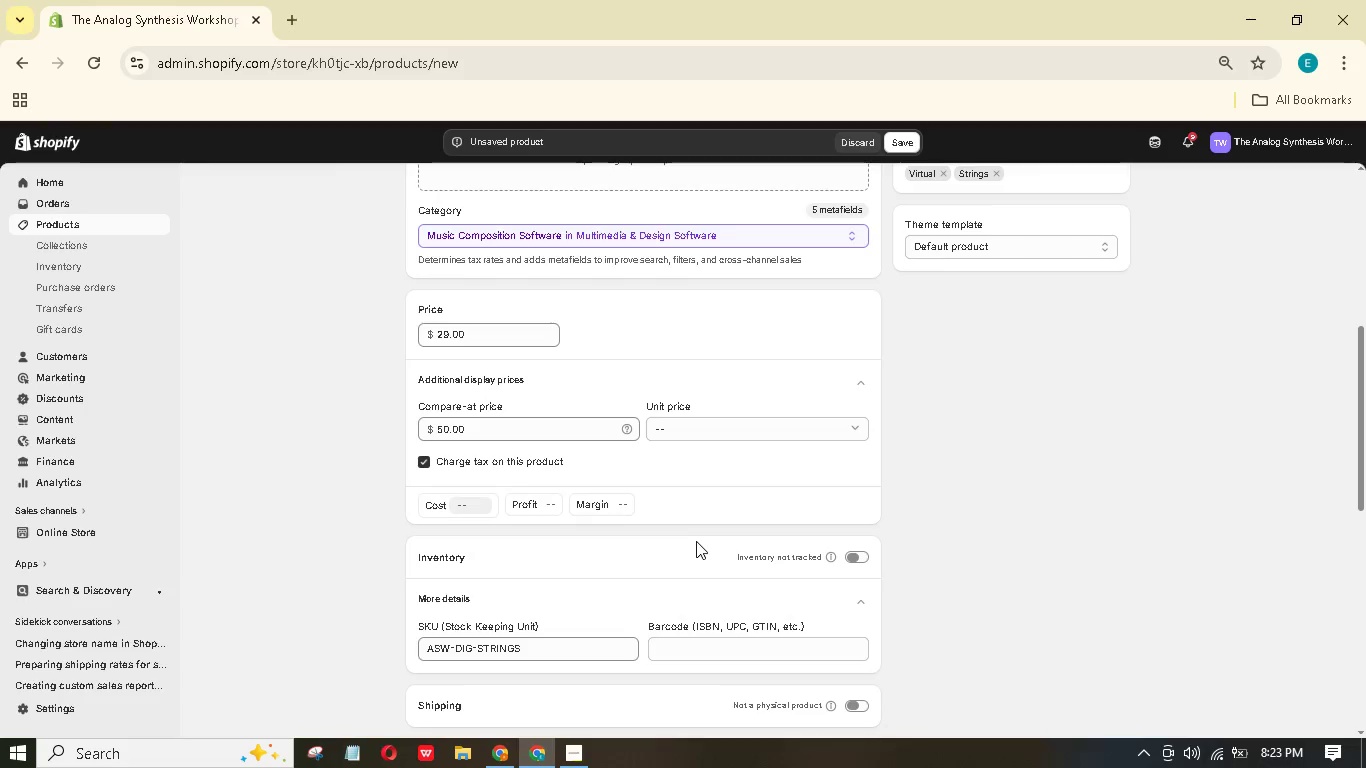 
wait(5.29)
 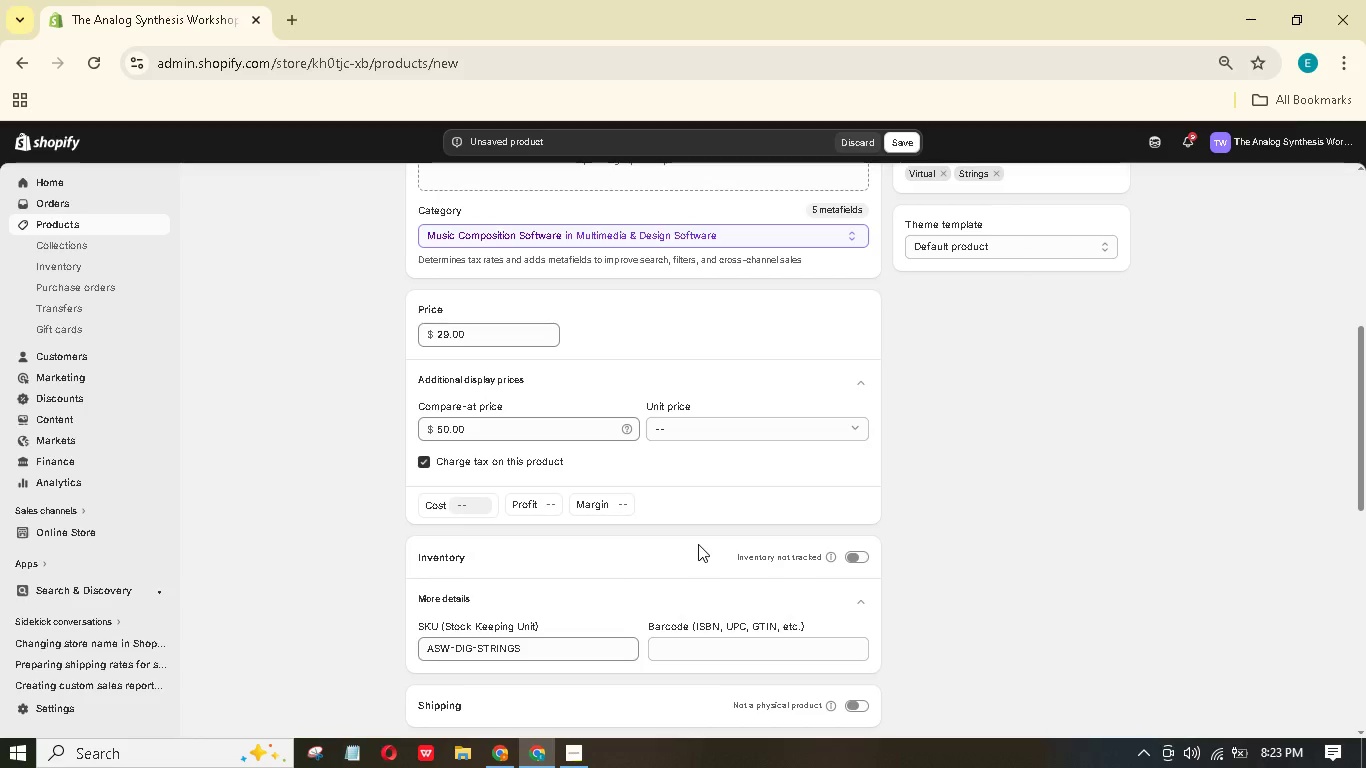 
scroll: coordinate [832, 499], scroll_direction: down, amount: 2.0
 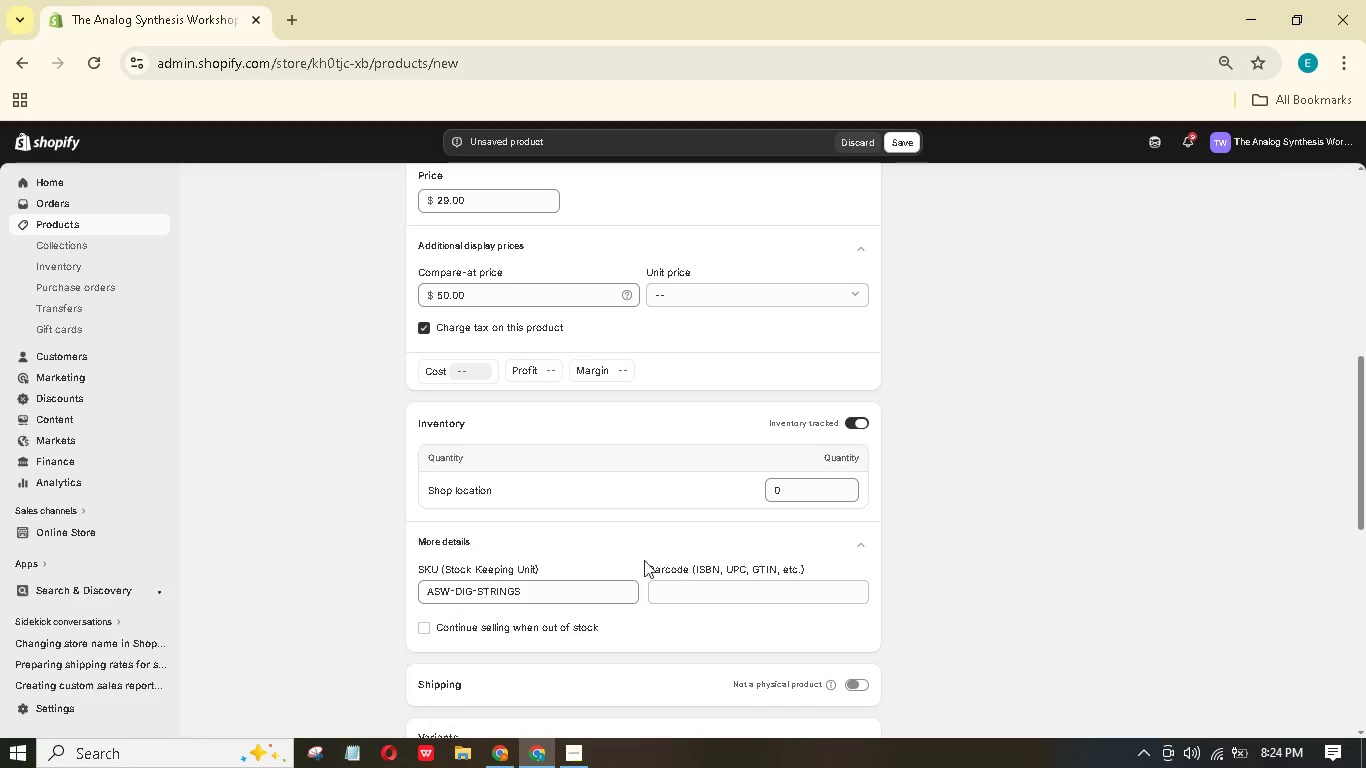 
left_click([524, 632])
 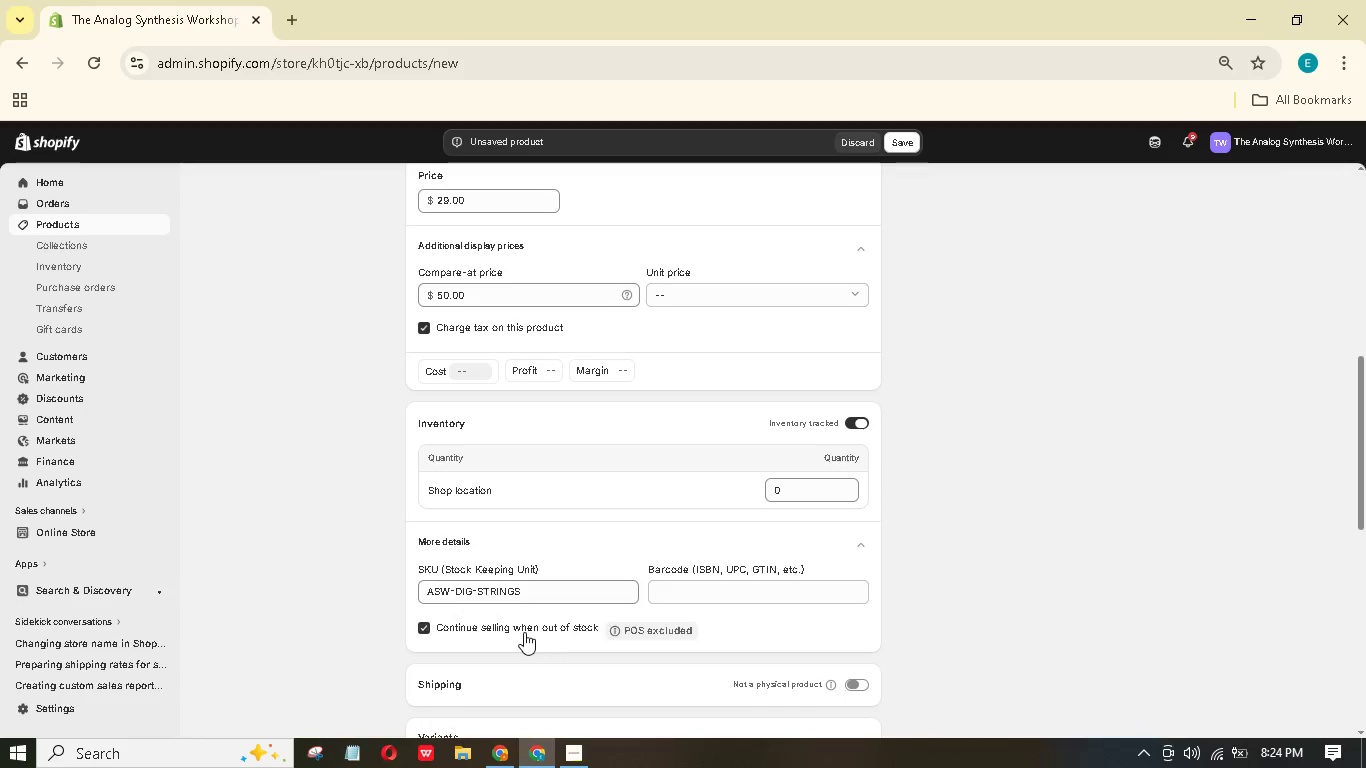 
mouse_move([563, 618])
 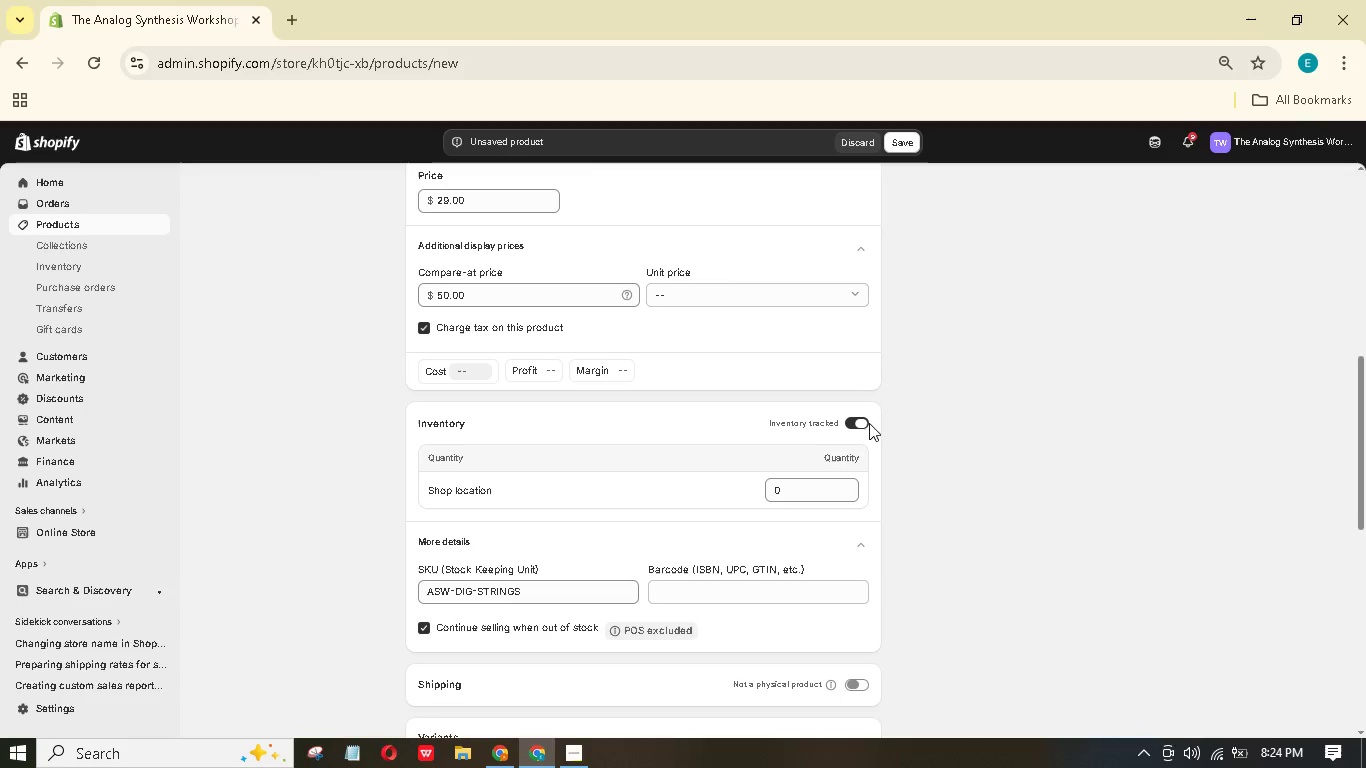 
left_click([862, 423])
 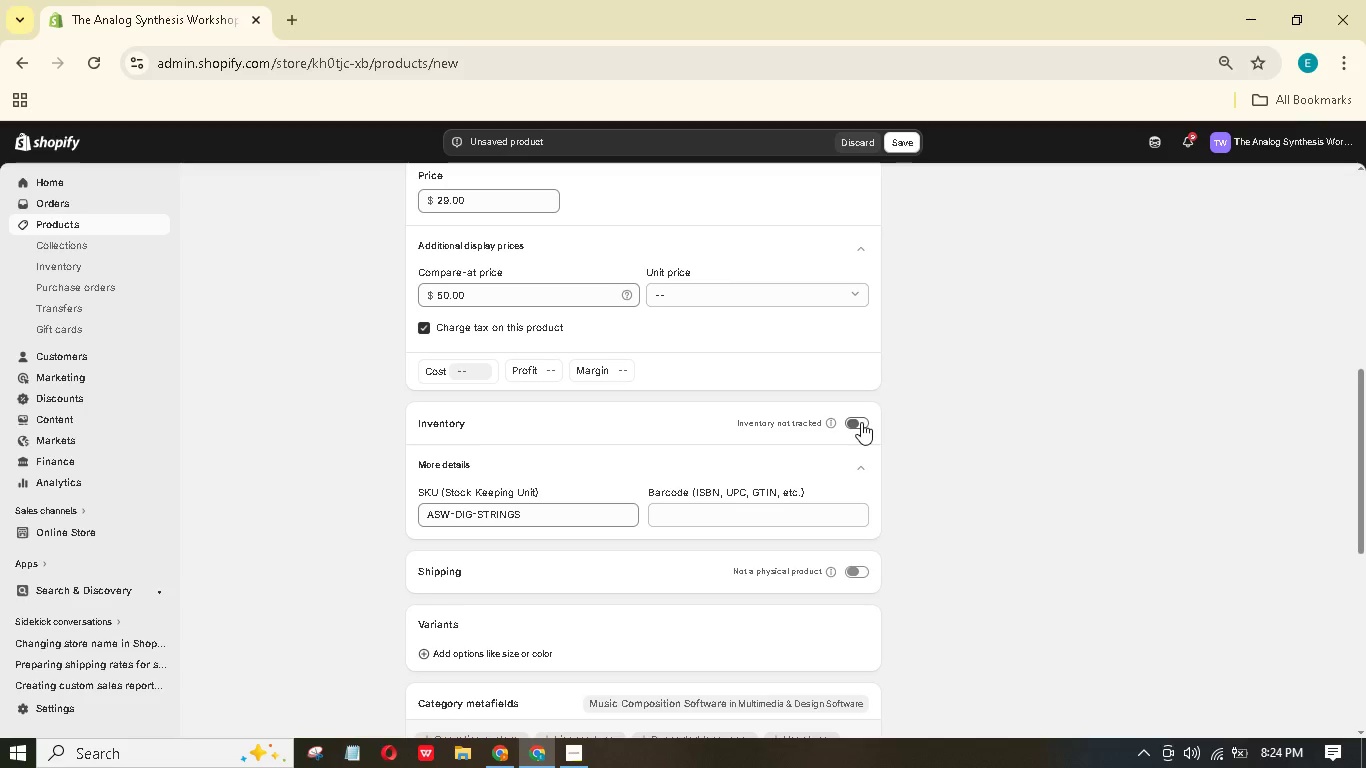 
scroll: coordinate [874, 273], scroll_direction: down, amount: 6.0
 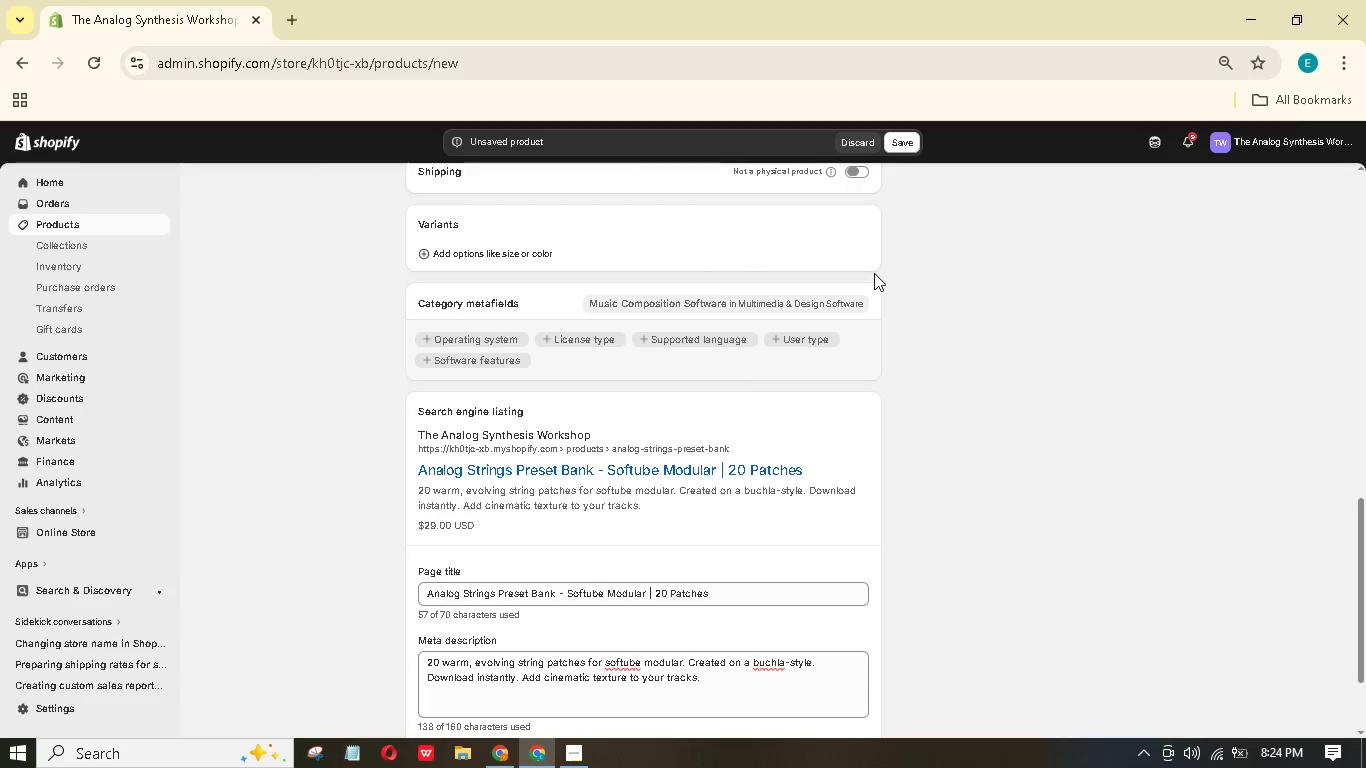 
scroll: coordinate [879, 266], scroll_direction: up, amount: 16.0
 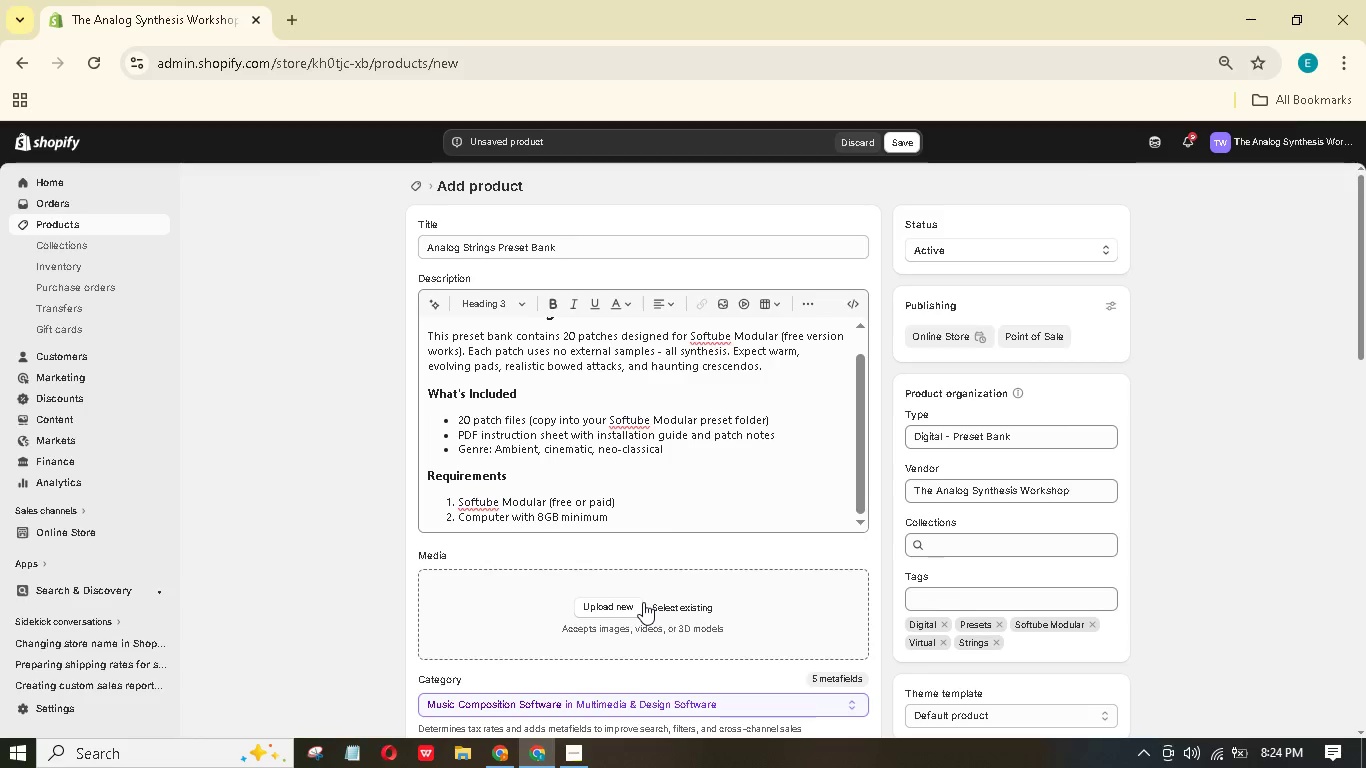 
left_click([638, 602])
 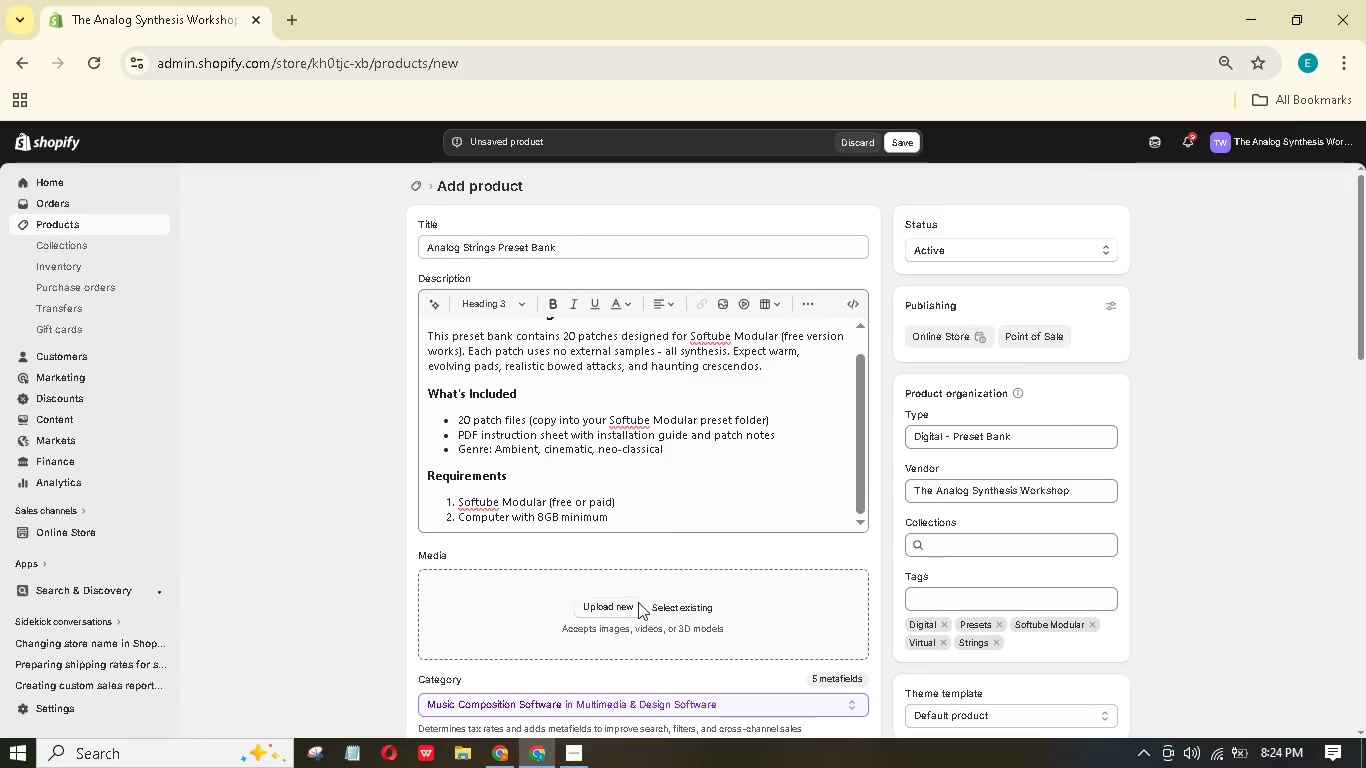 
mouse_move([669, 616])
 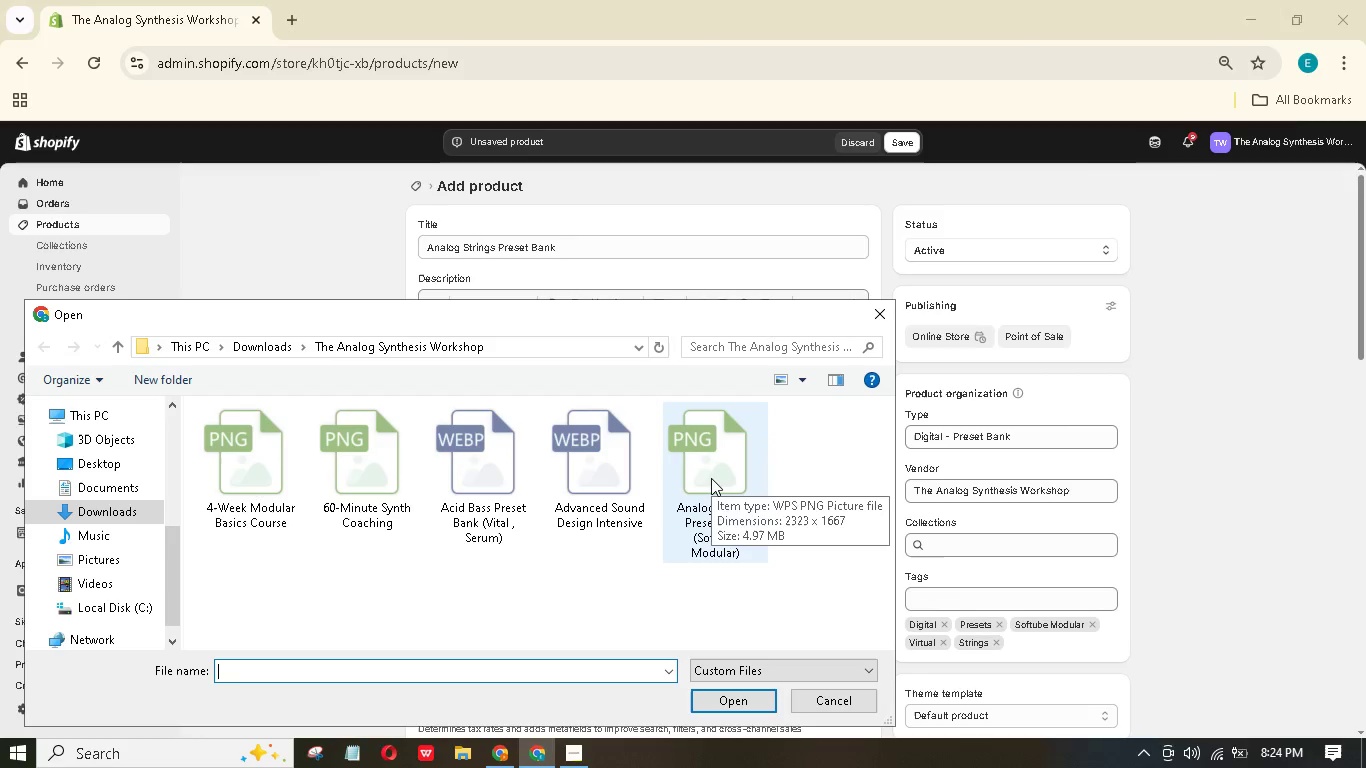 
left_click([711, 478])
 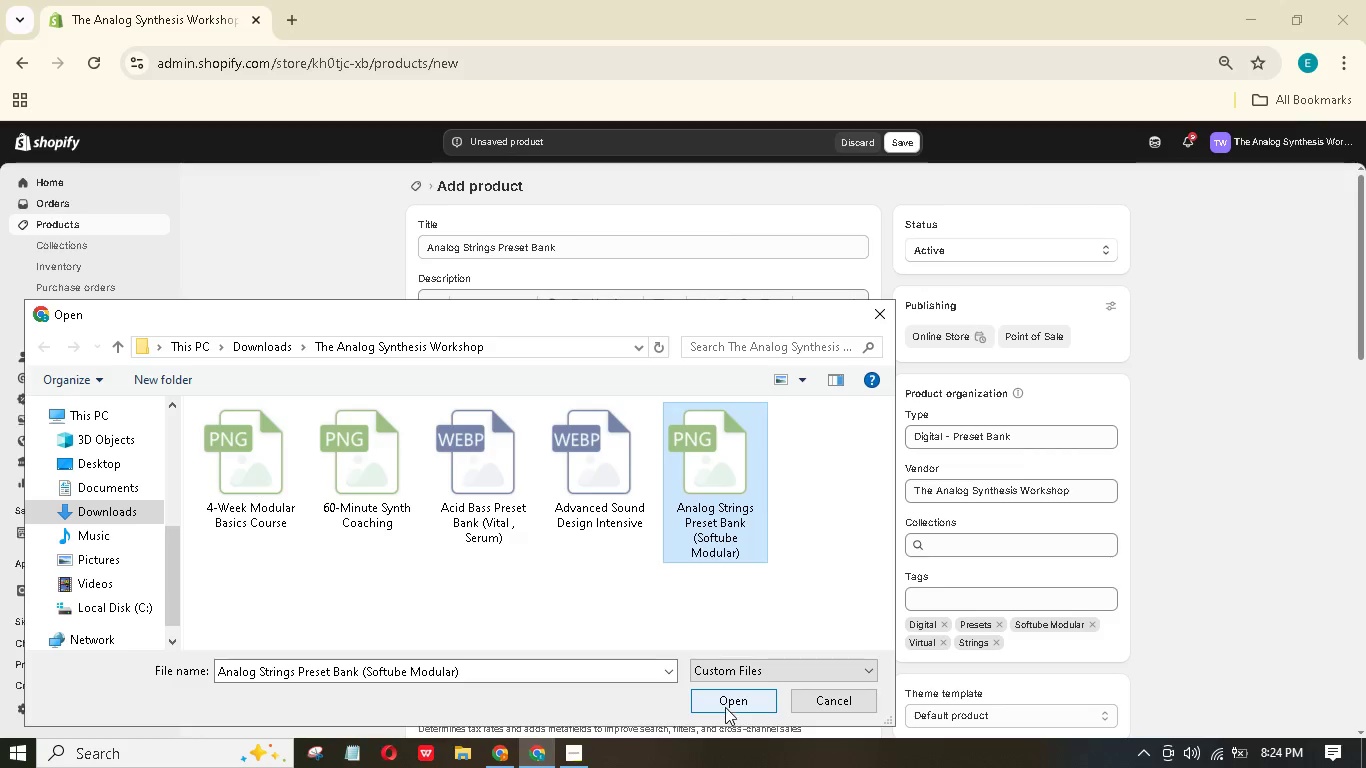 
left_click([725, 700])
 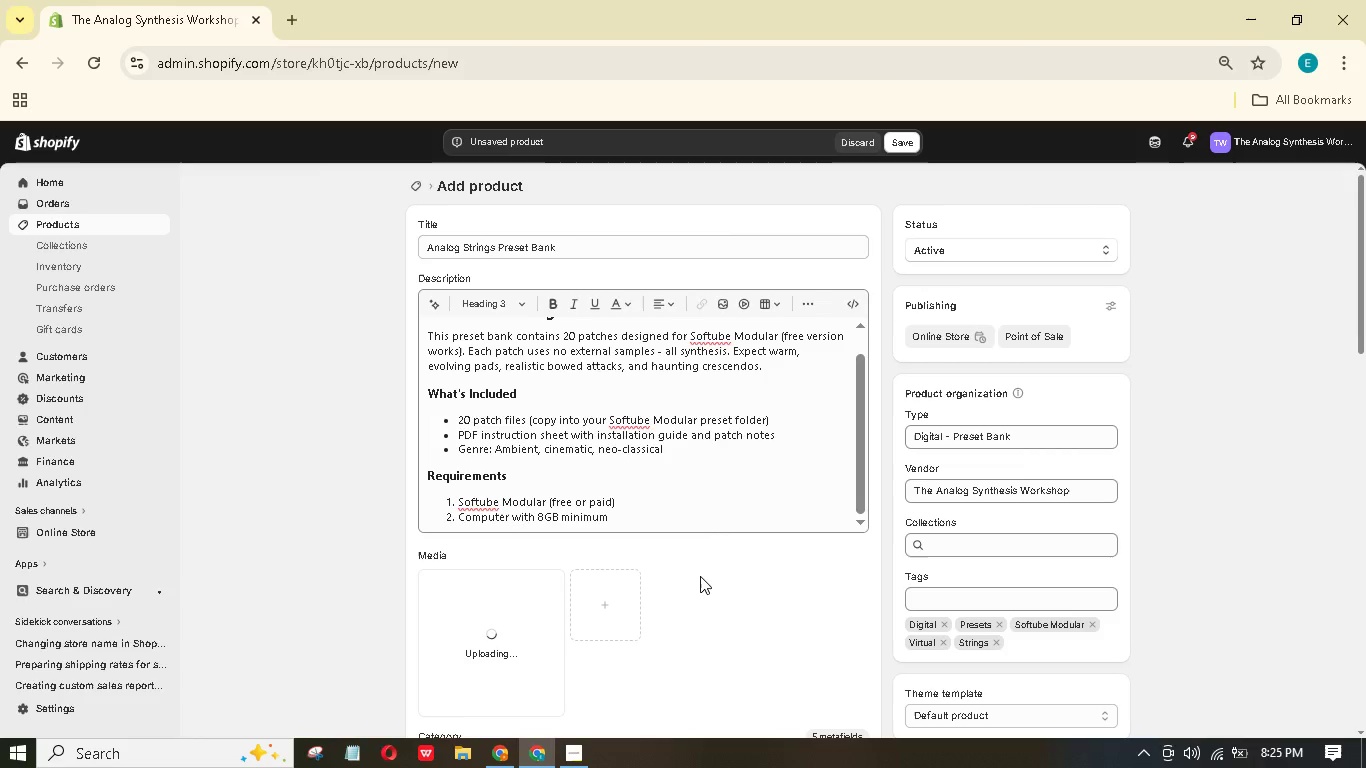 
wait(49.64)
 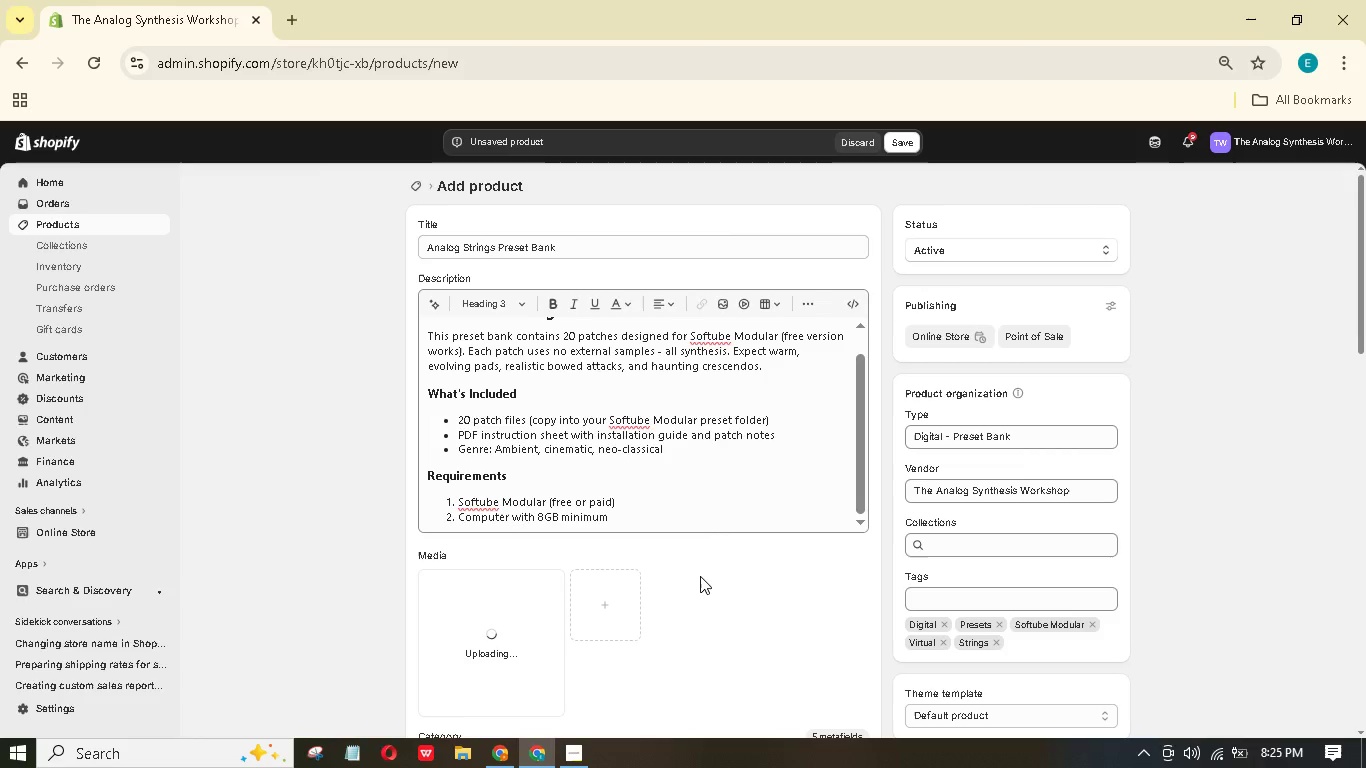 
scroll: coordinate [502, 601], scroll_direction: down, amount: 2.0
 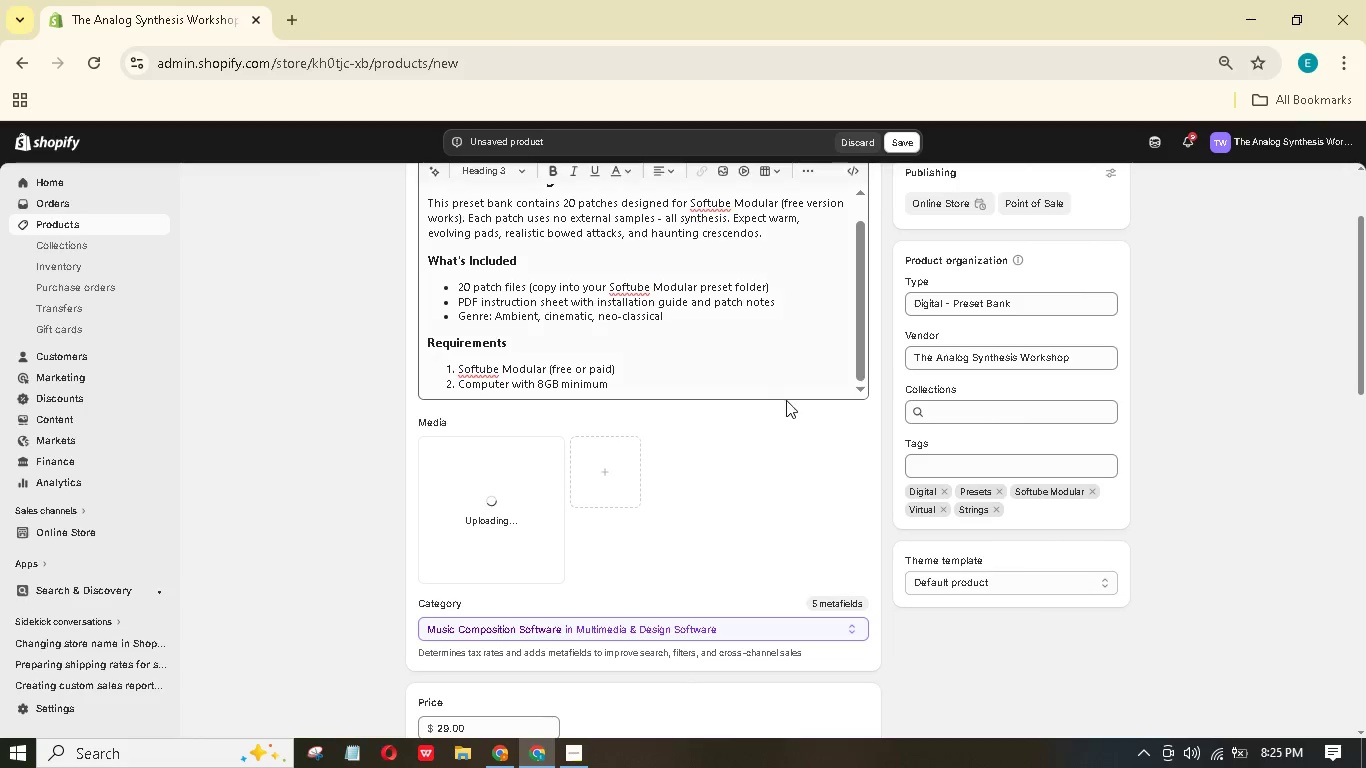 
left_click([897, 134])
 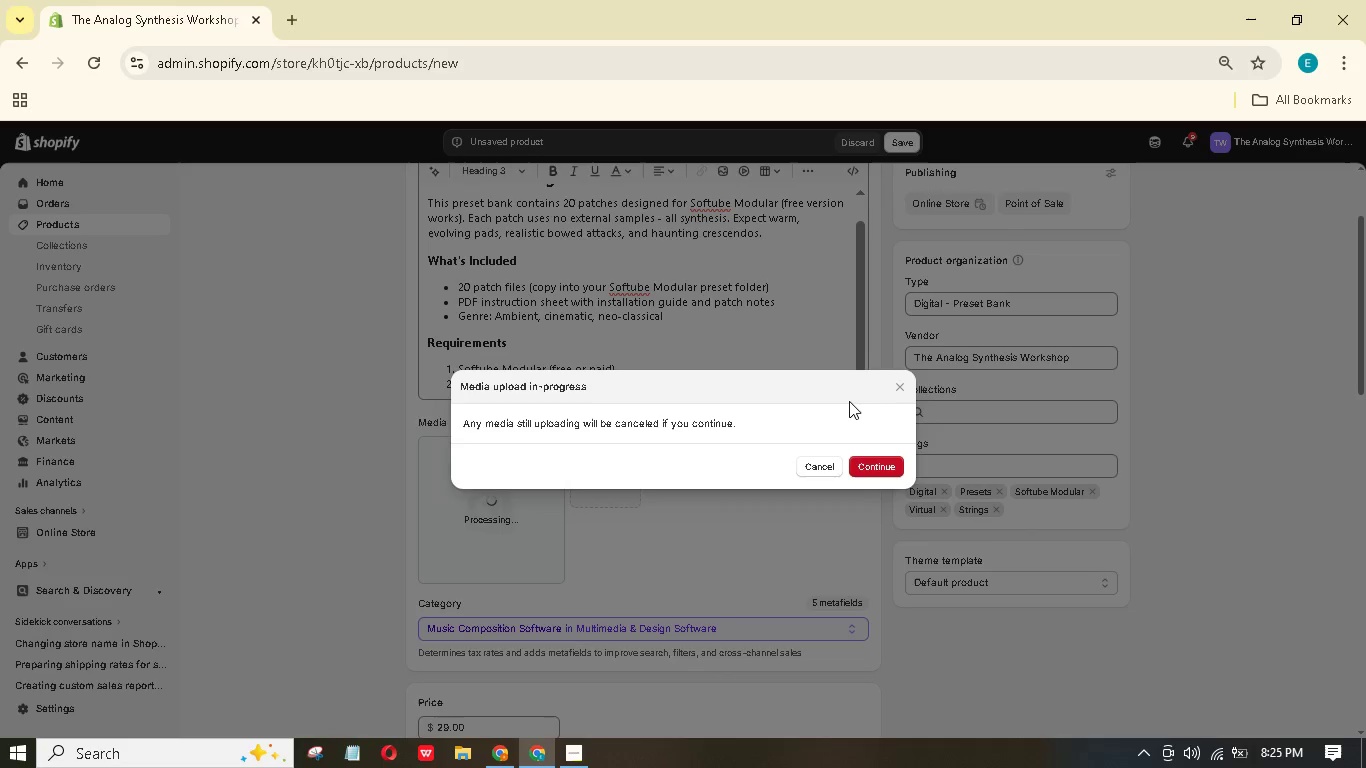 
left_click([901, 390])
 